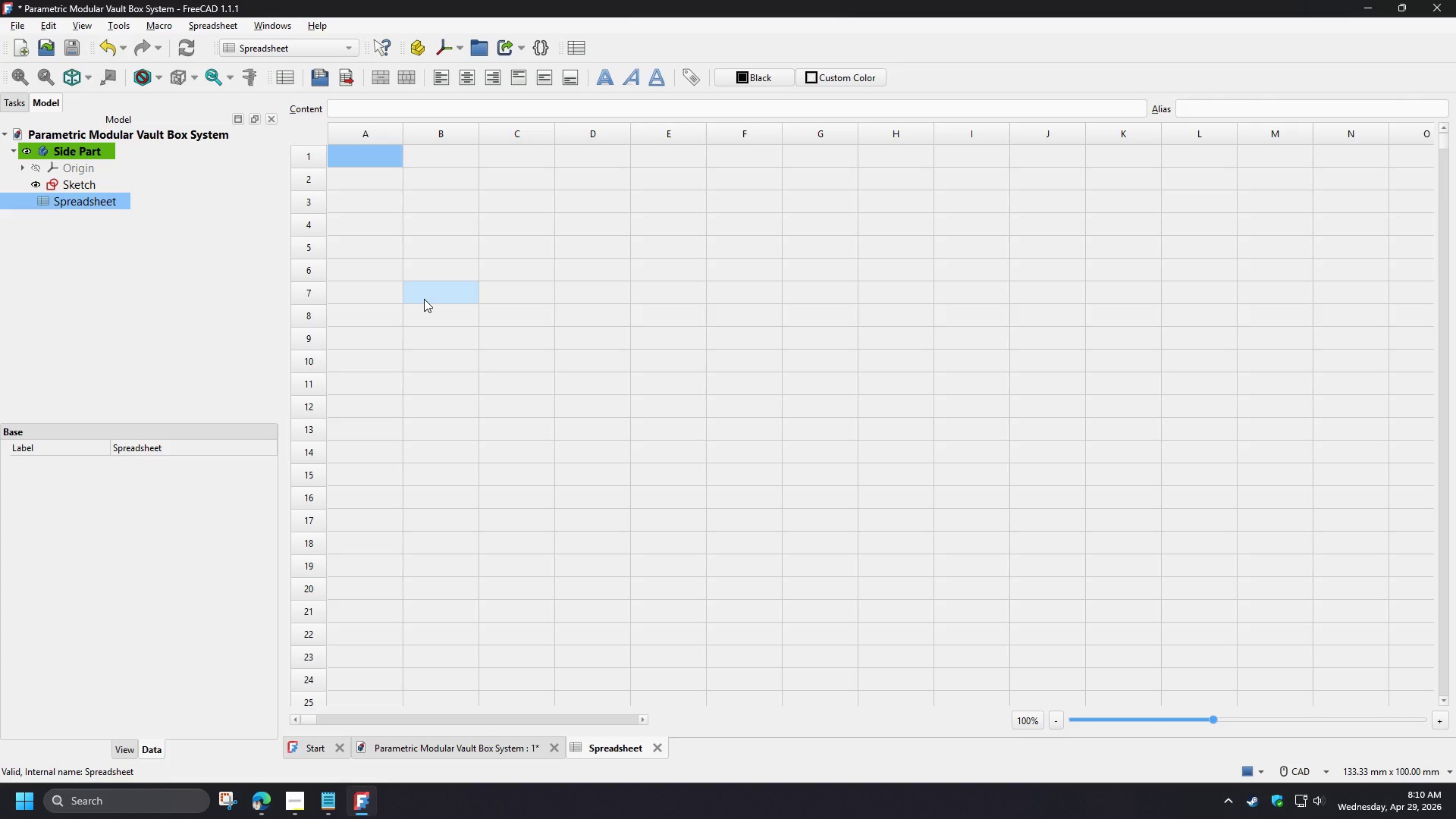 
type(DESCRIPTION)
 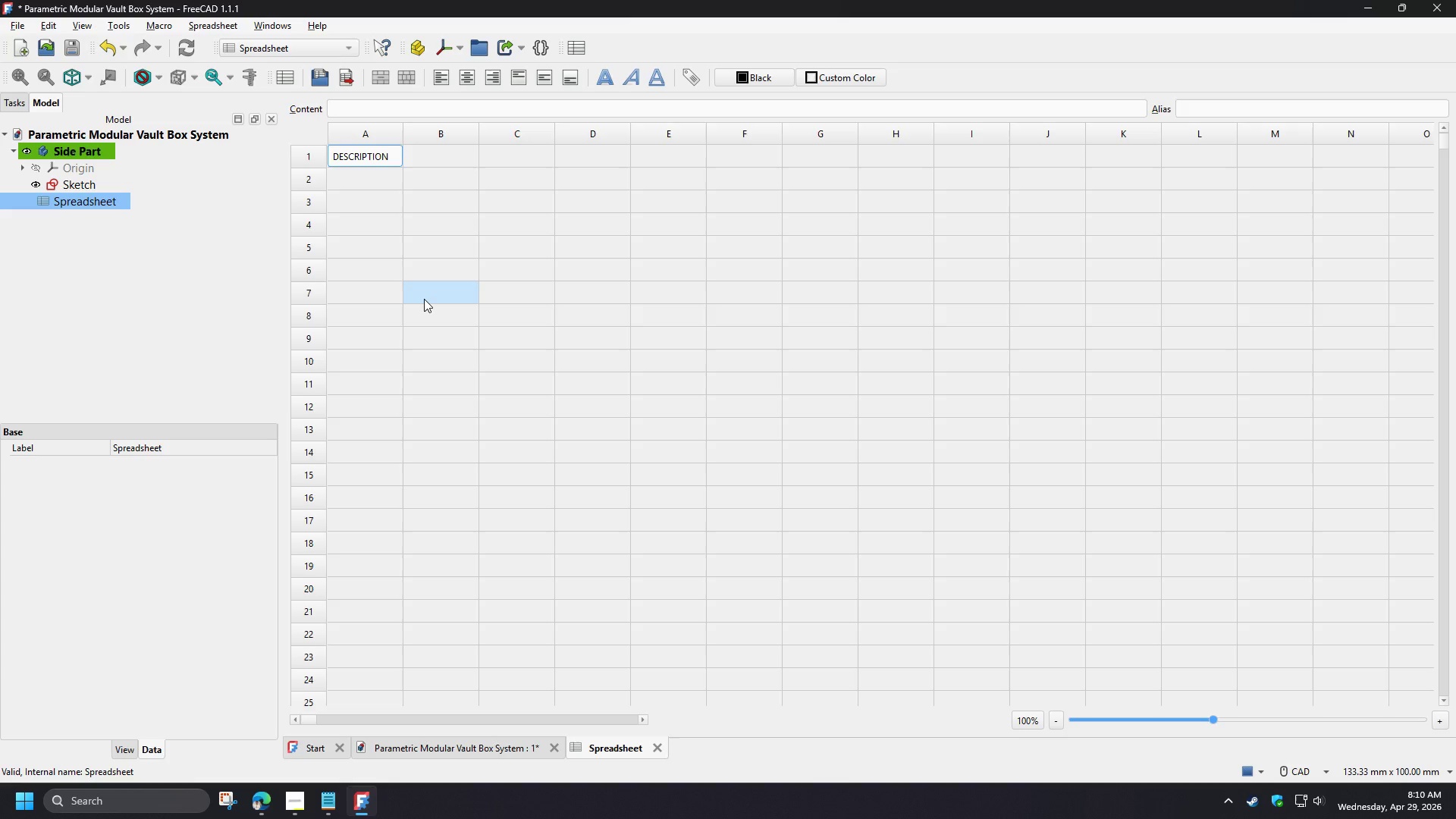 
left_click([424, 299])
 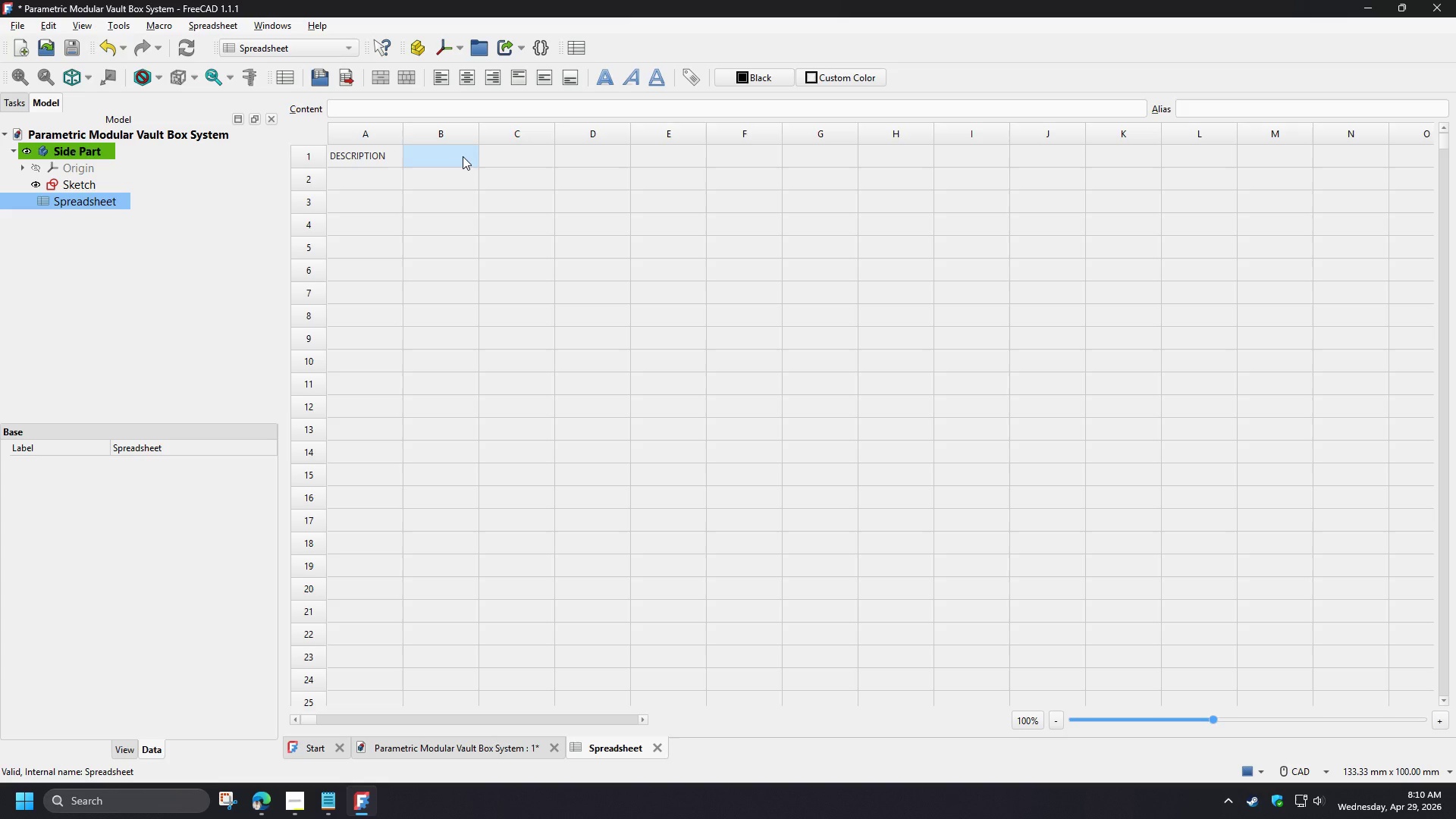 
left_click([463, 156])
 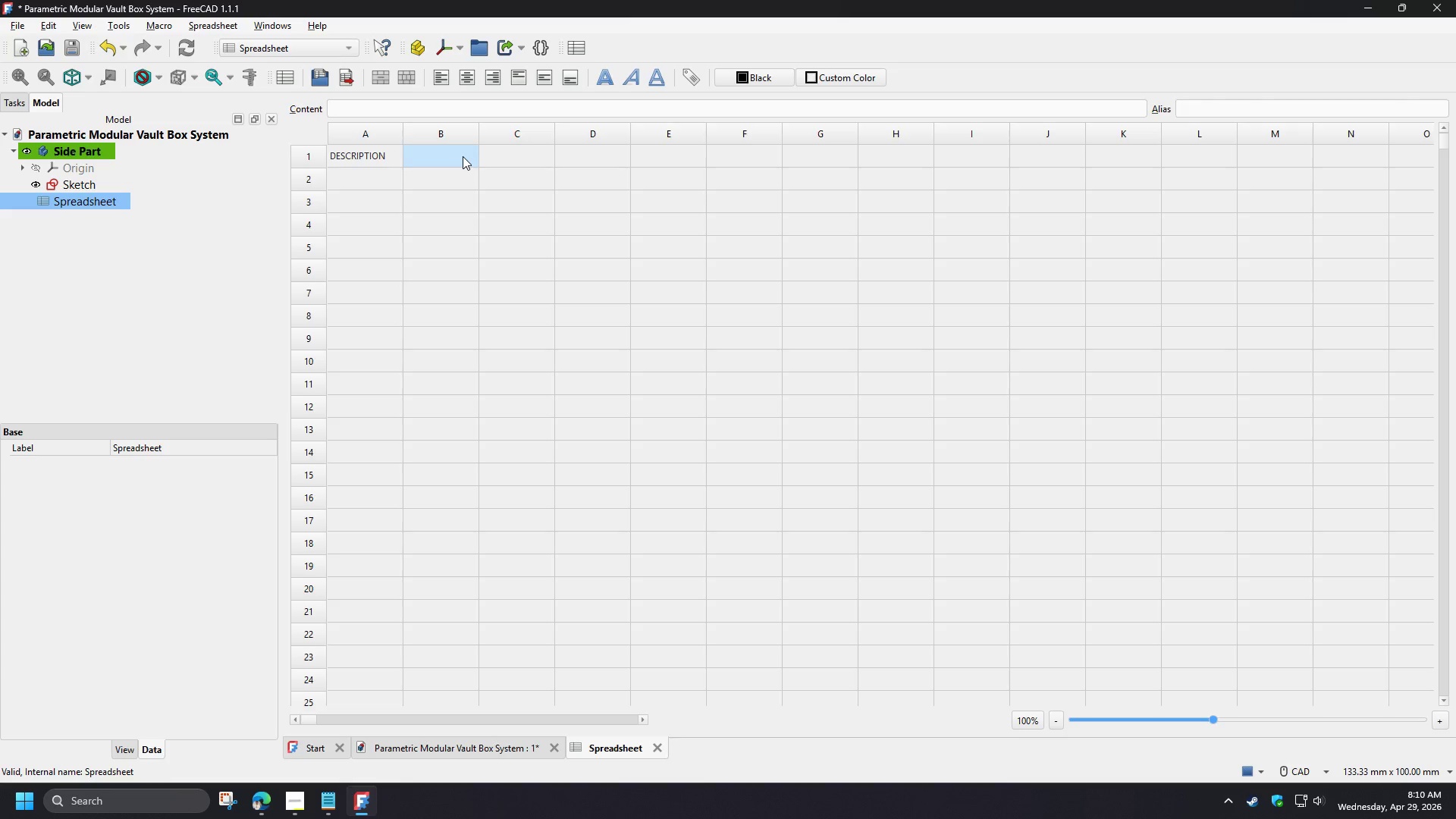 
type(QUANTITY)
 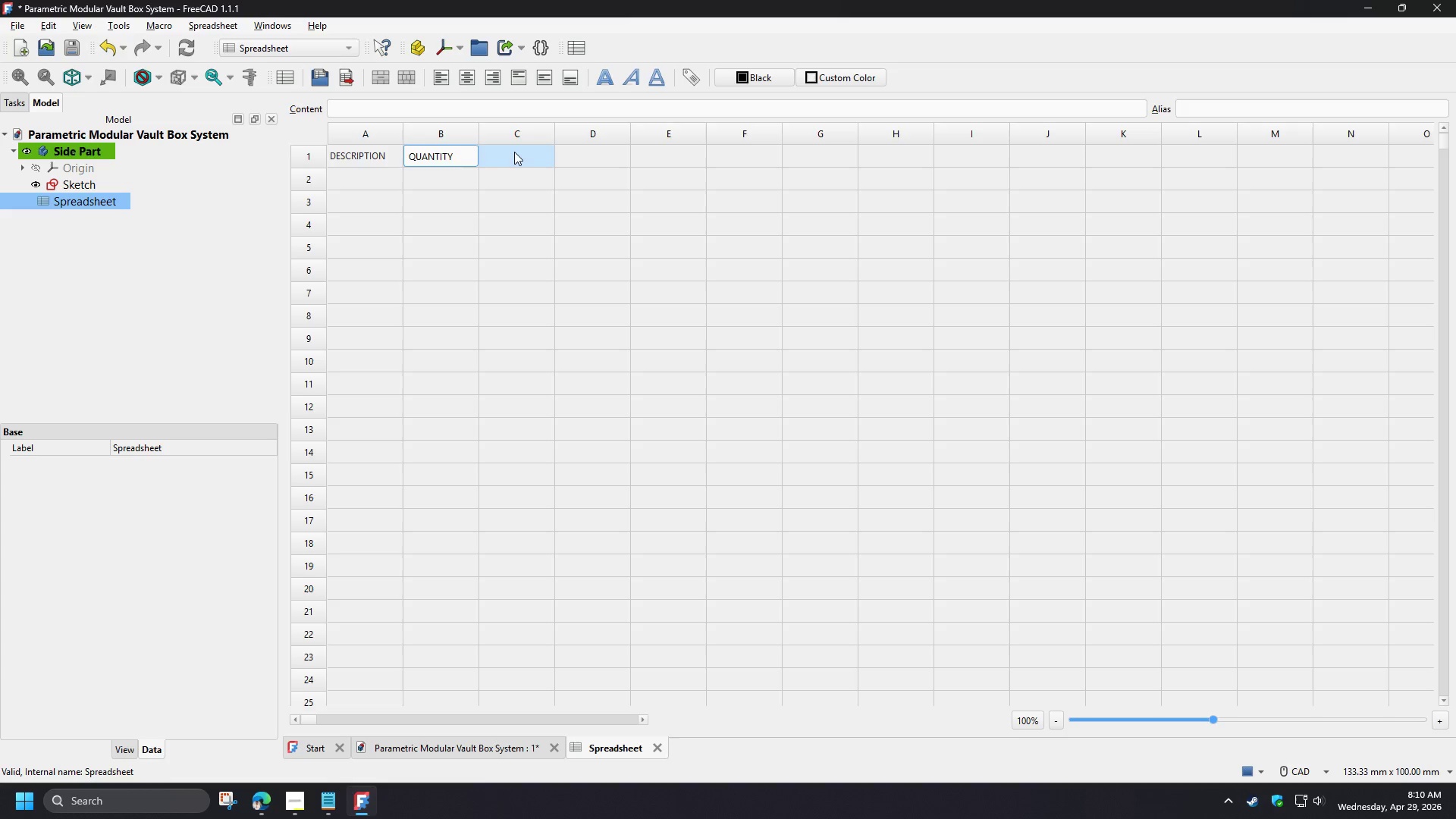 
left_click([516, 152])
 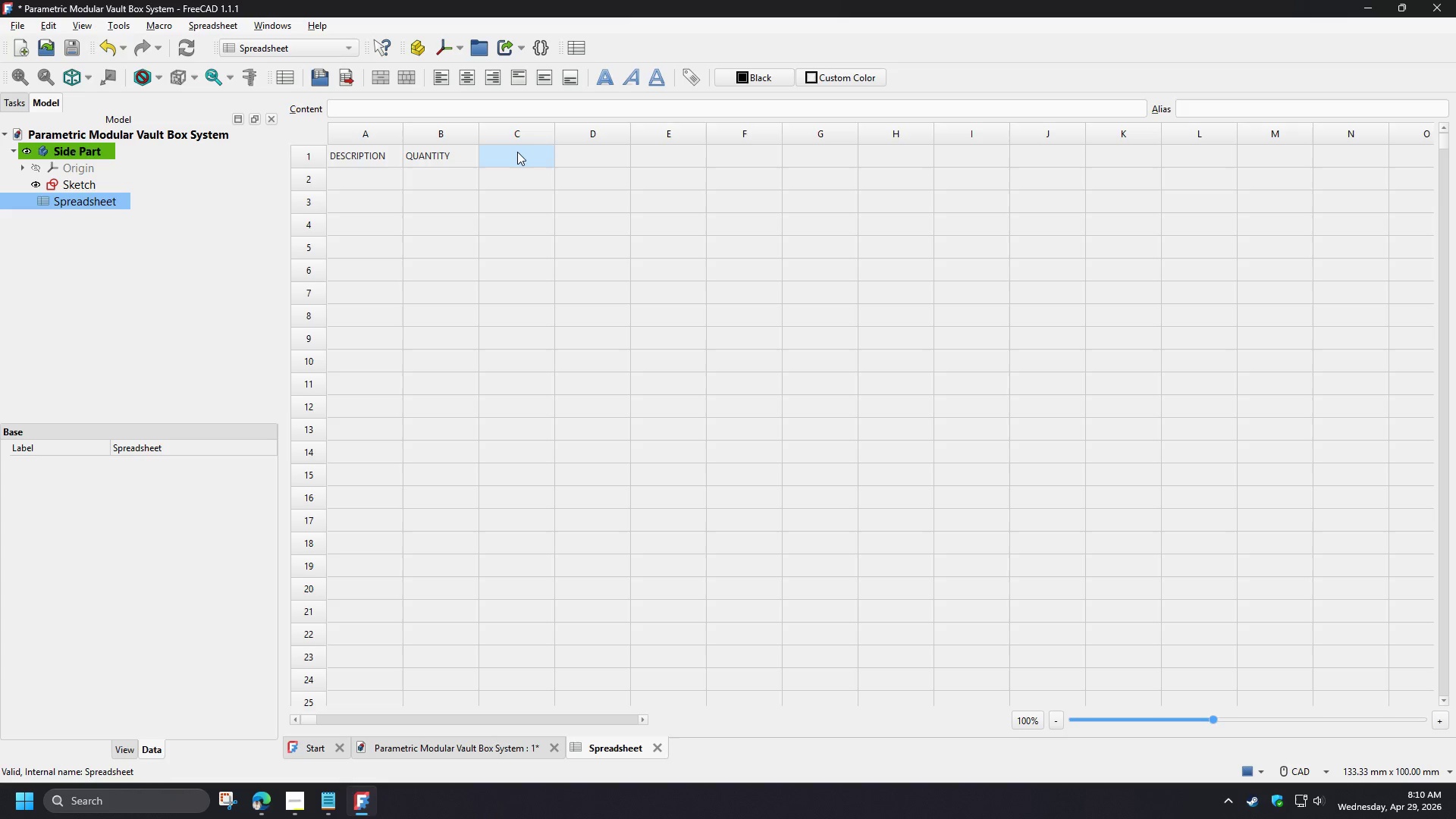 
type(UNIT)
 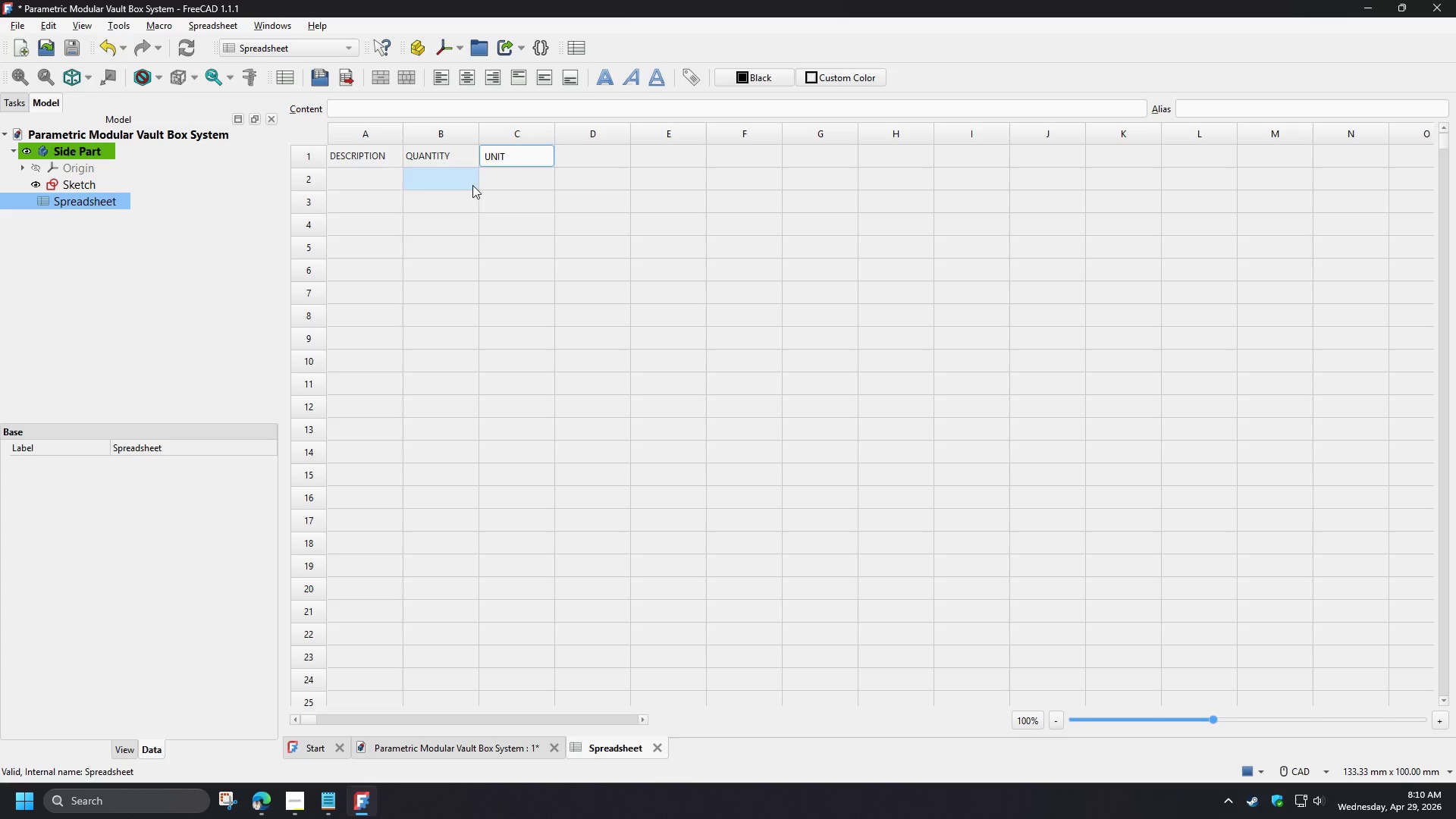 
left_click([463, 215])
 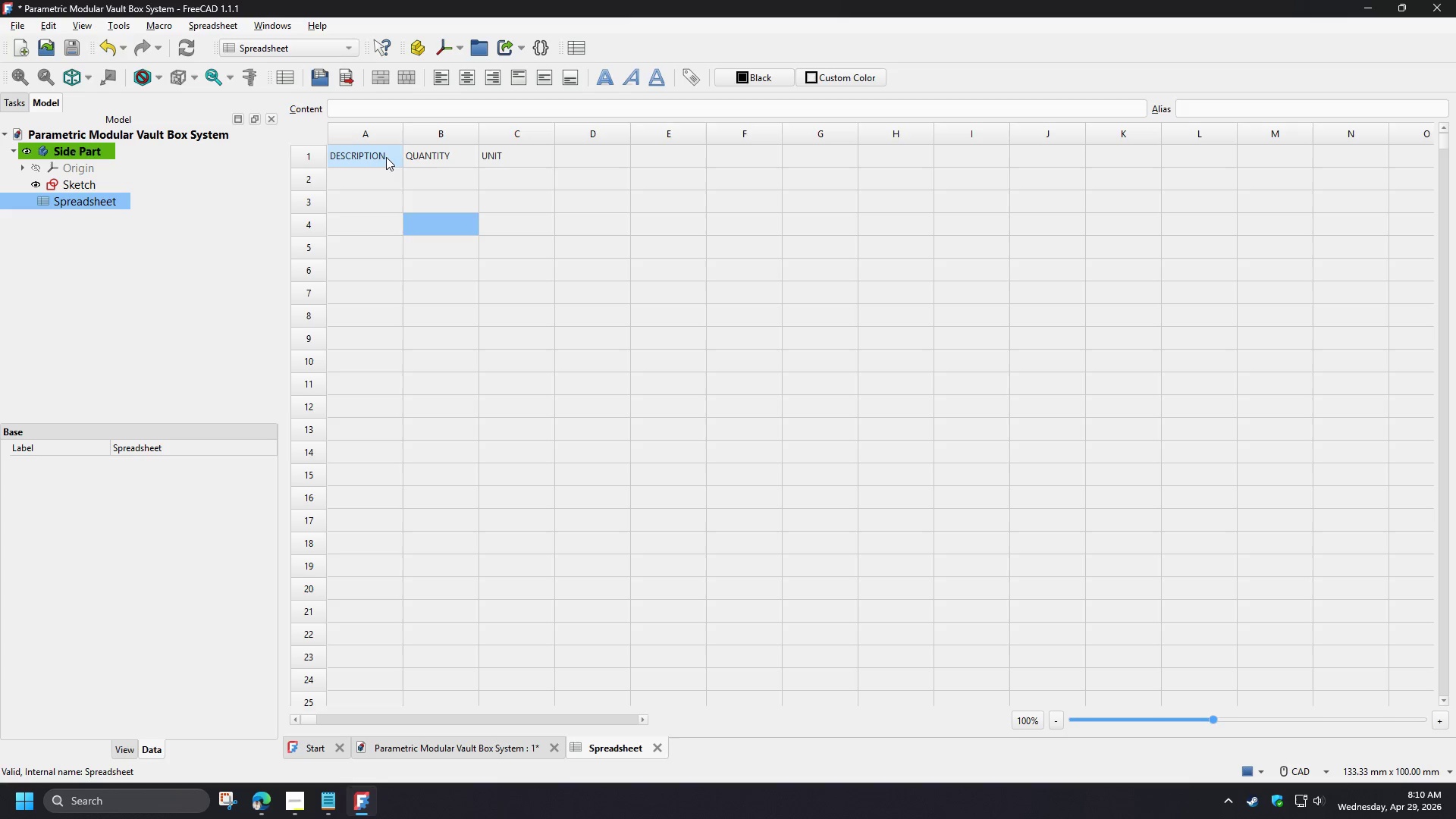 
left_click_drag(start_coordinate=[382, 153], to_coordinate=[507, 155])
 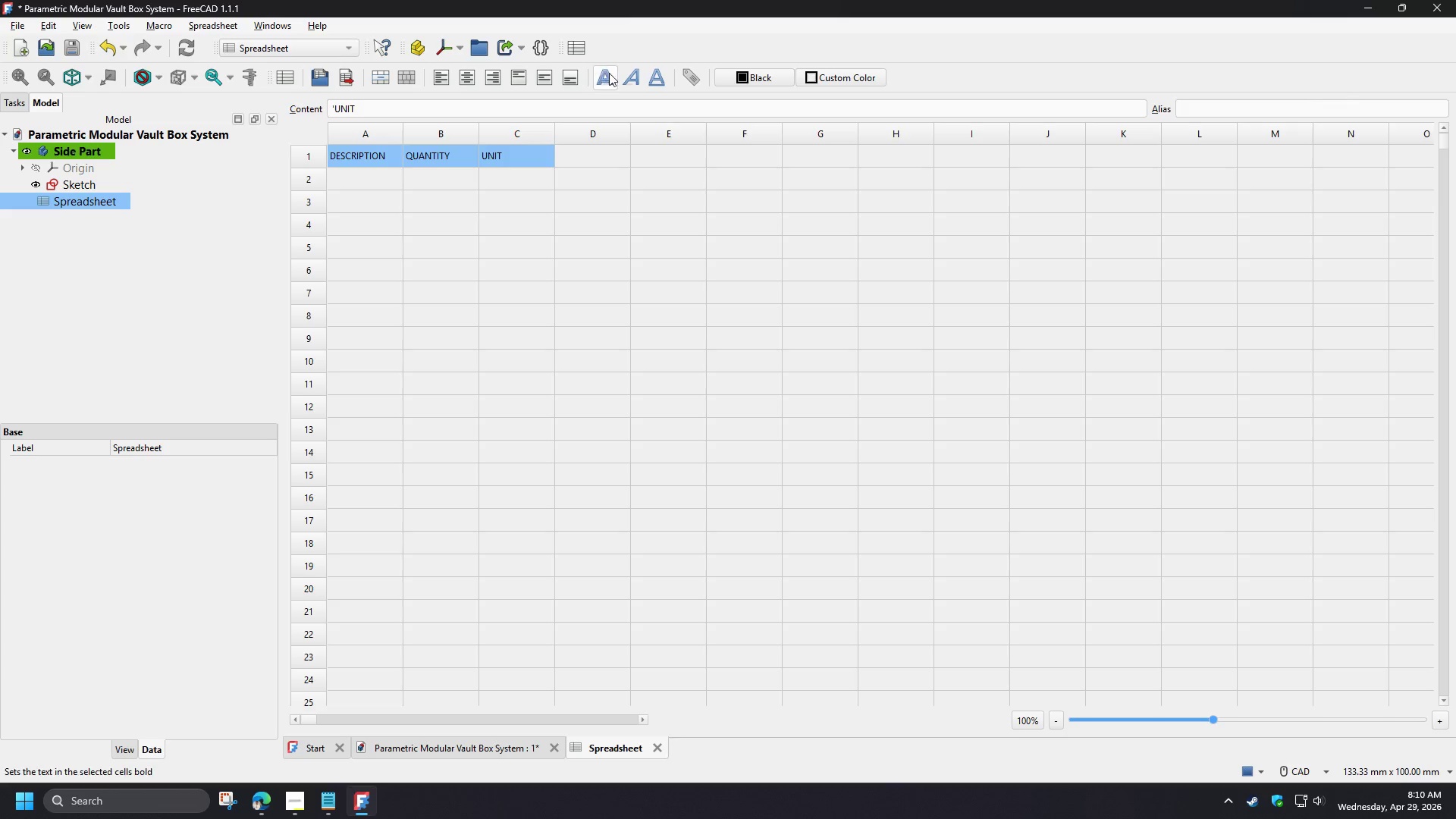 
left_click([613, 80])
 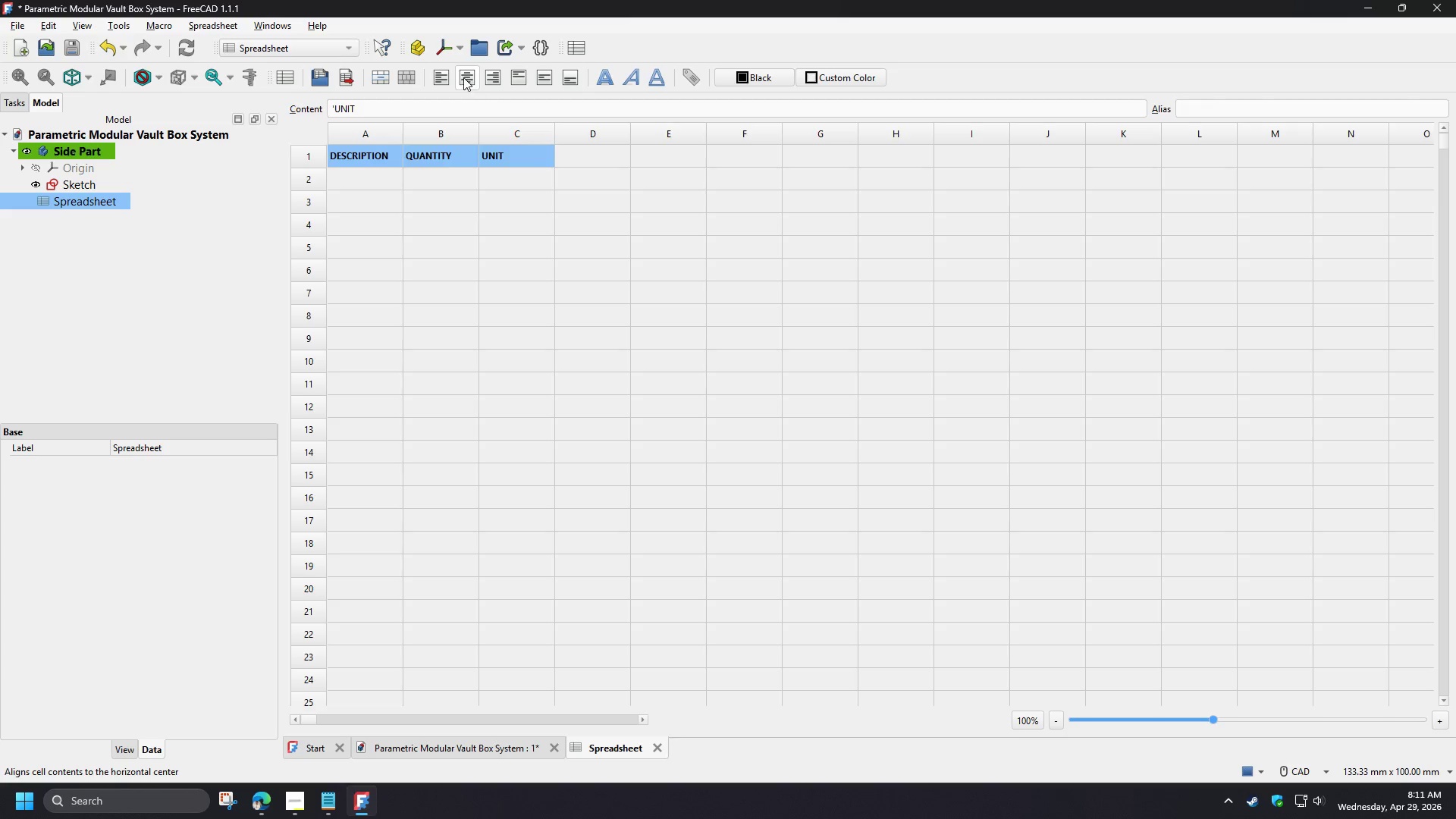 
left_click([463, 77])
 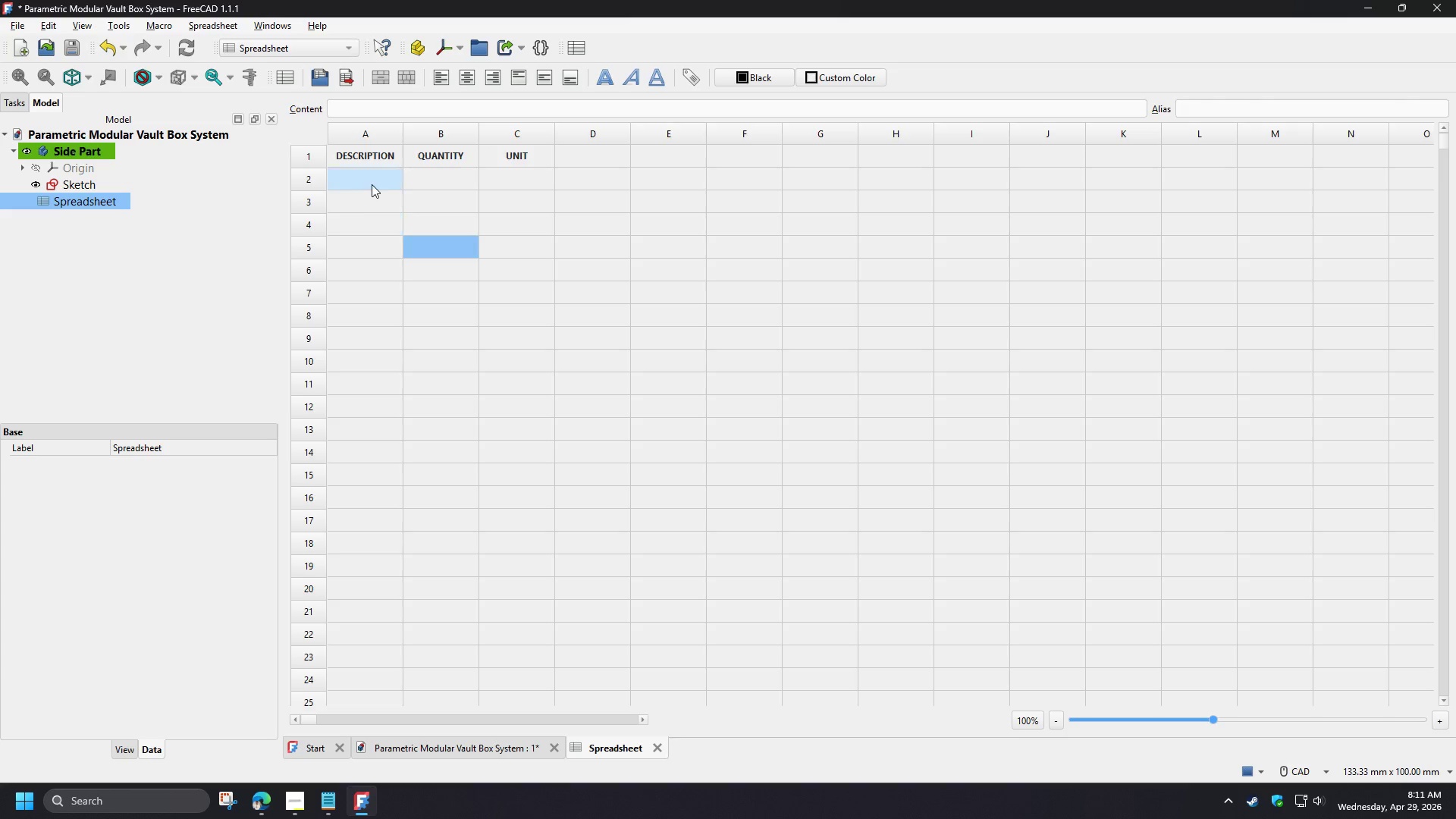 
triple_click([369, 181])
 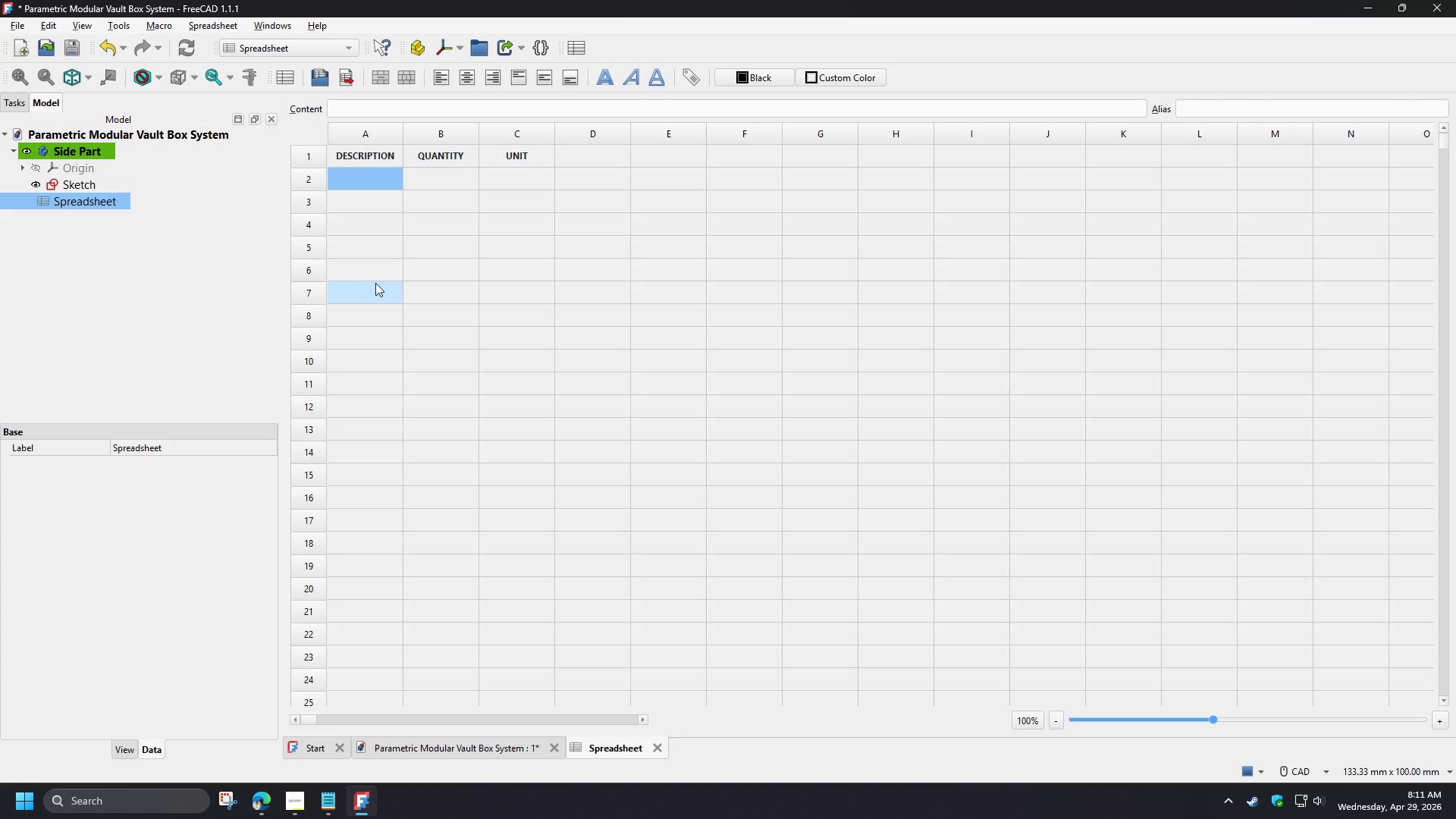 
key(CapsLock)
 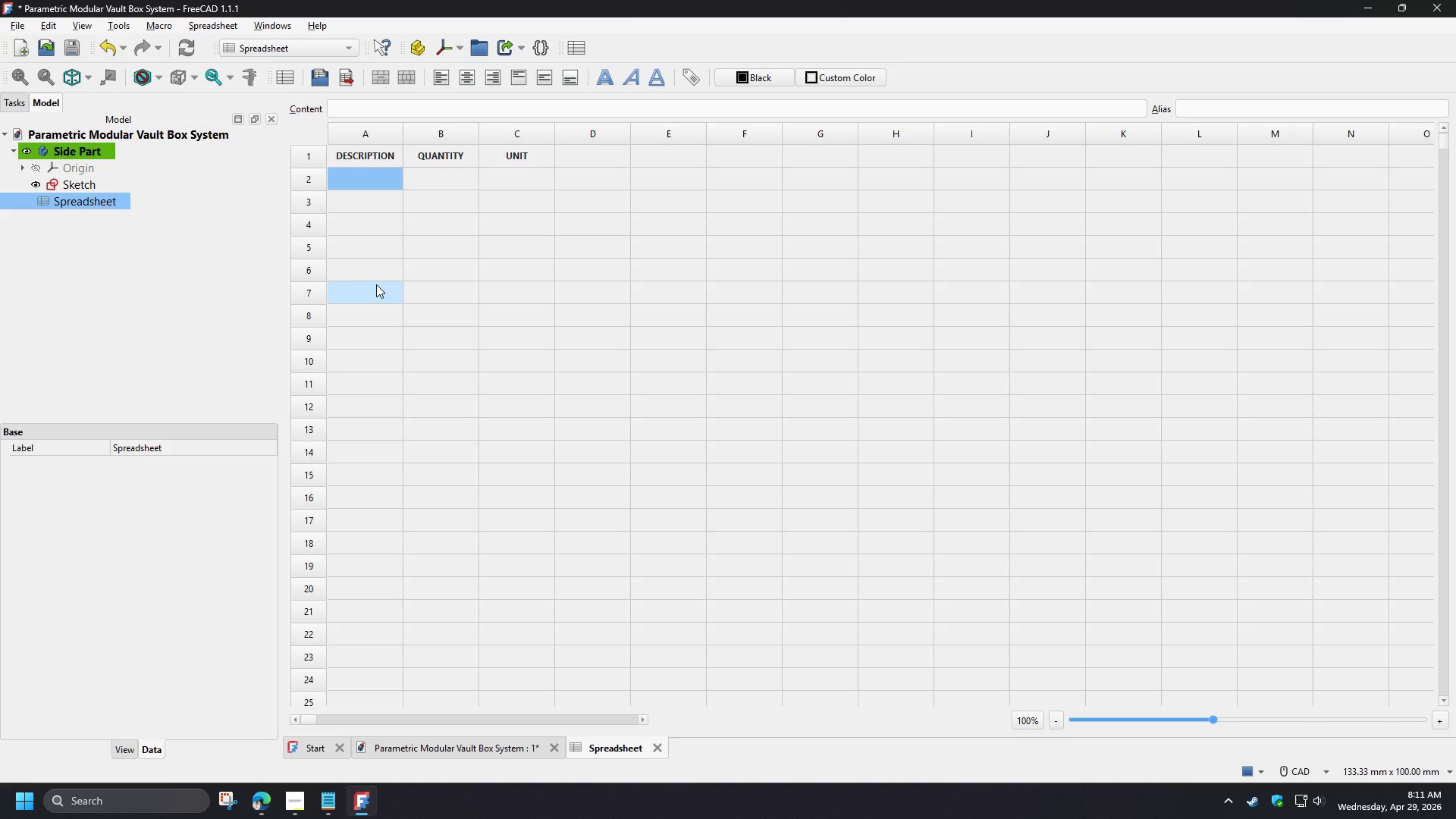 
type(l)
key(Backspace)
type(LENGTH)
 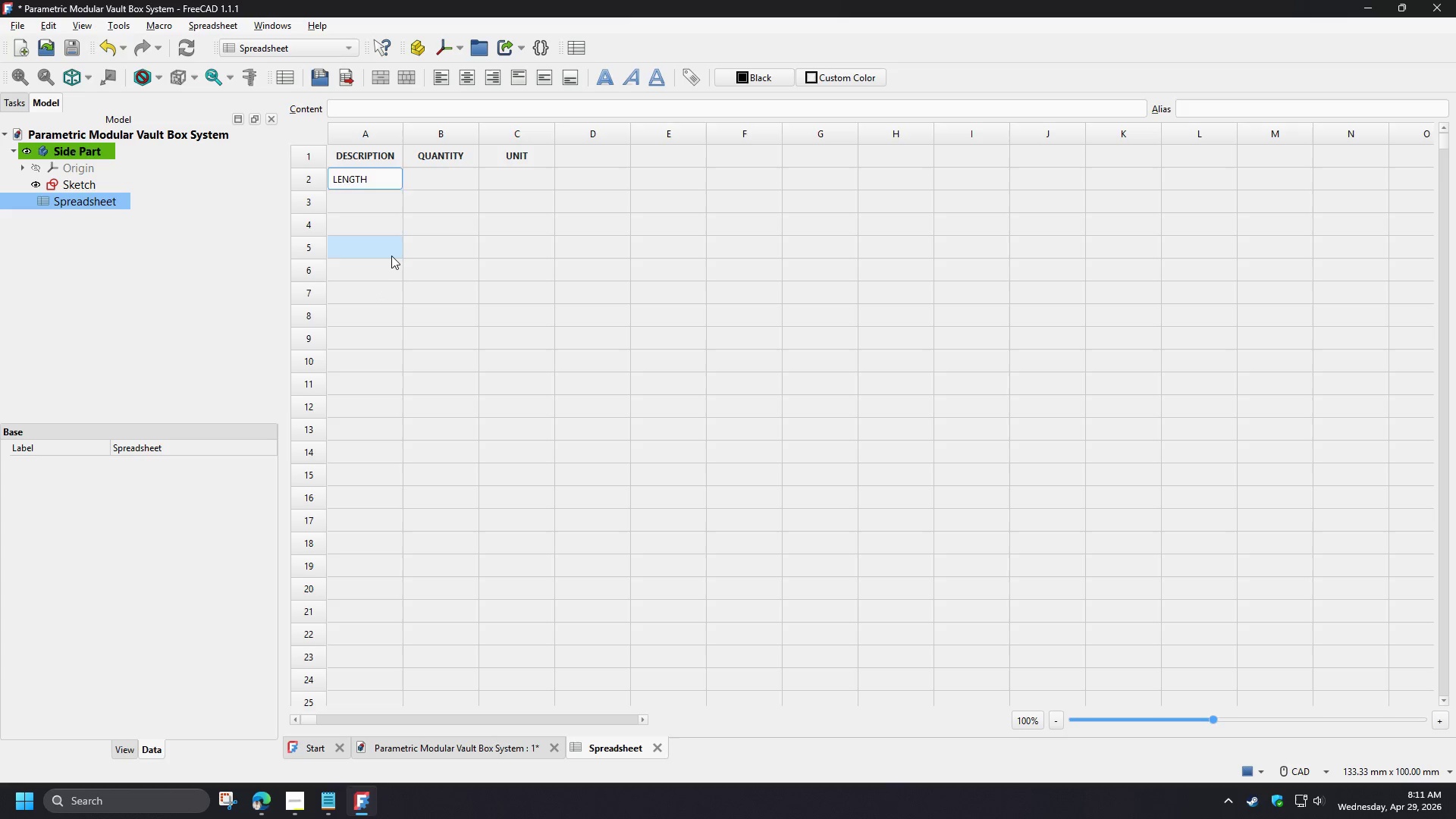 
left_click([391, 256])
 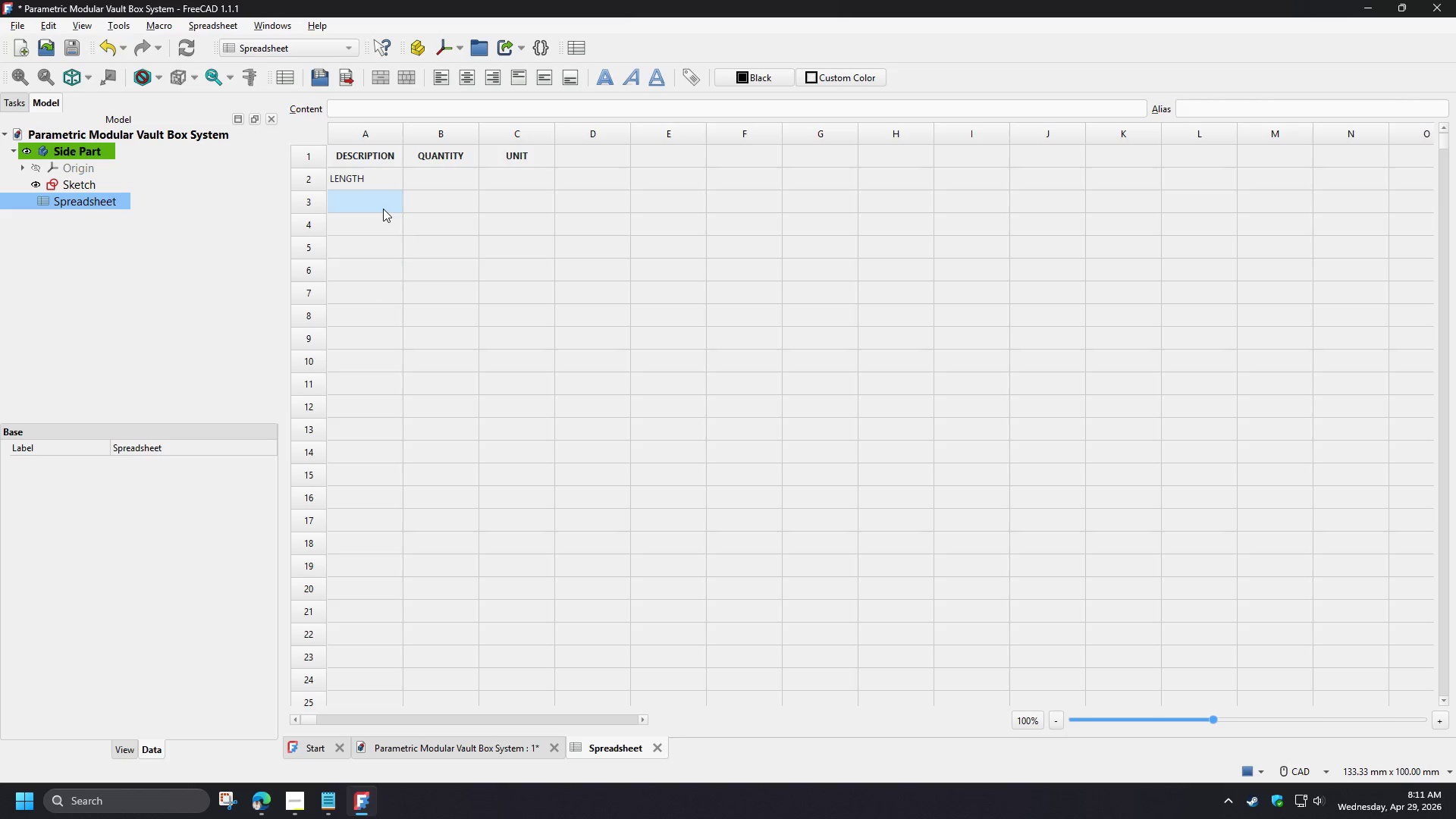 
left_click([383, 209])
 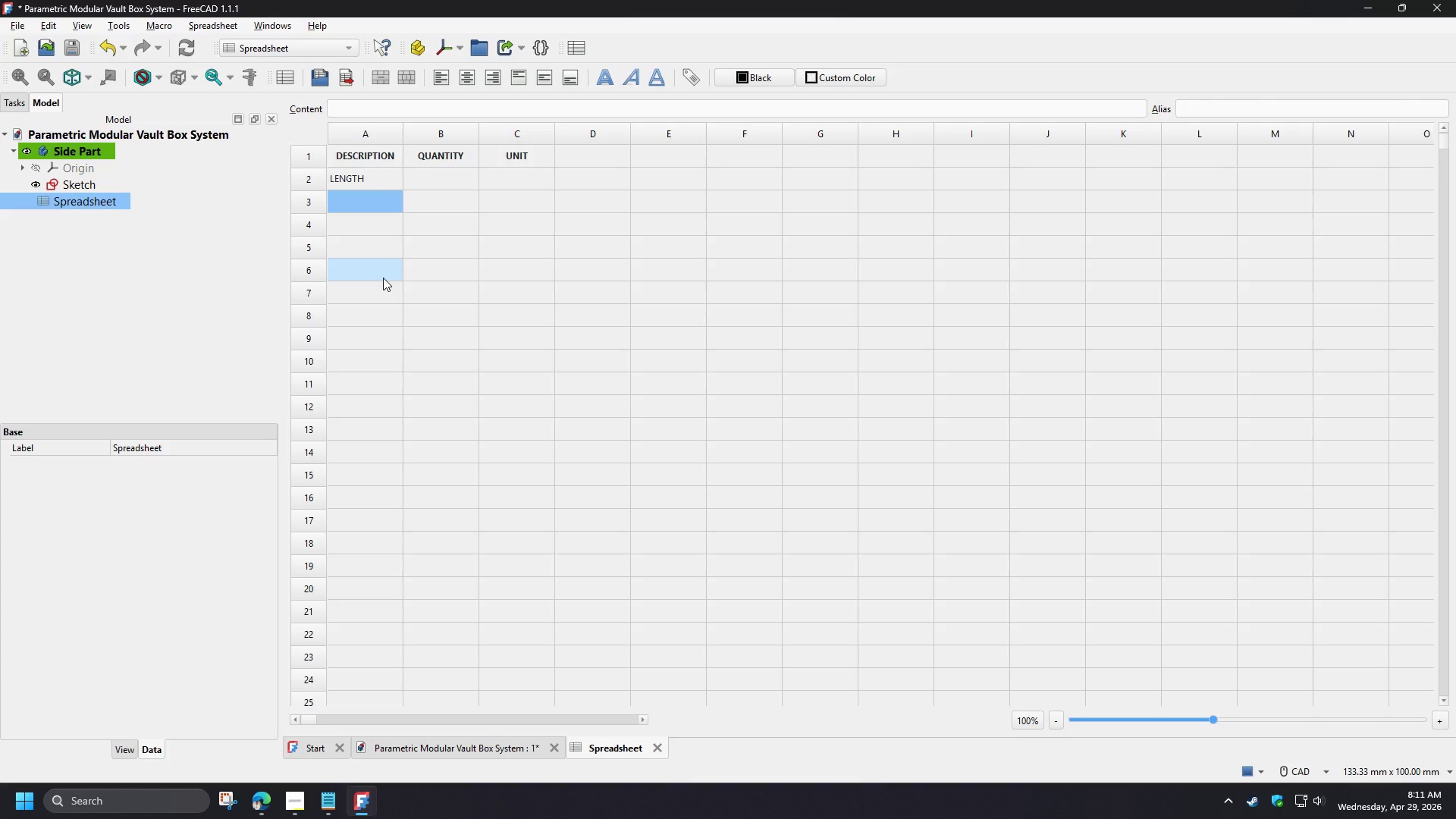 
type(WIDTH)
 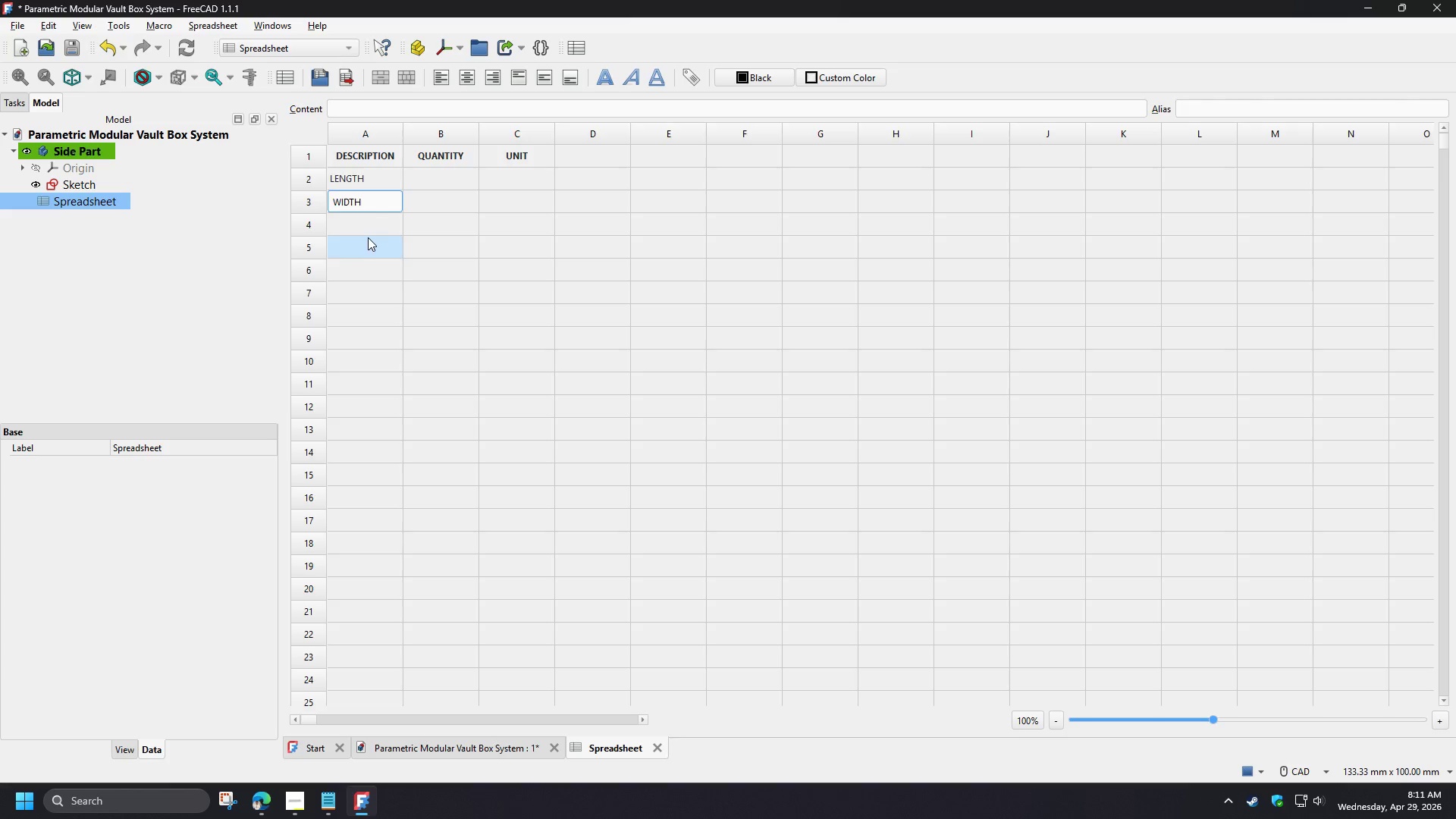 
left_click([365, 230])
 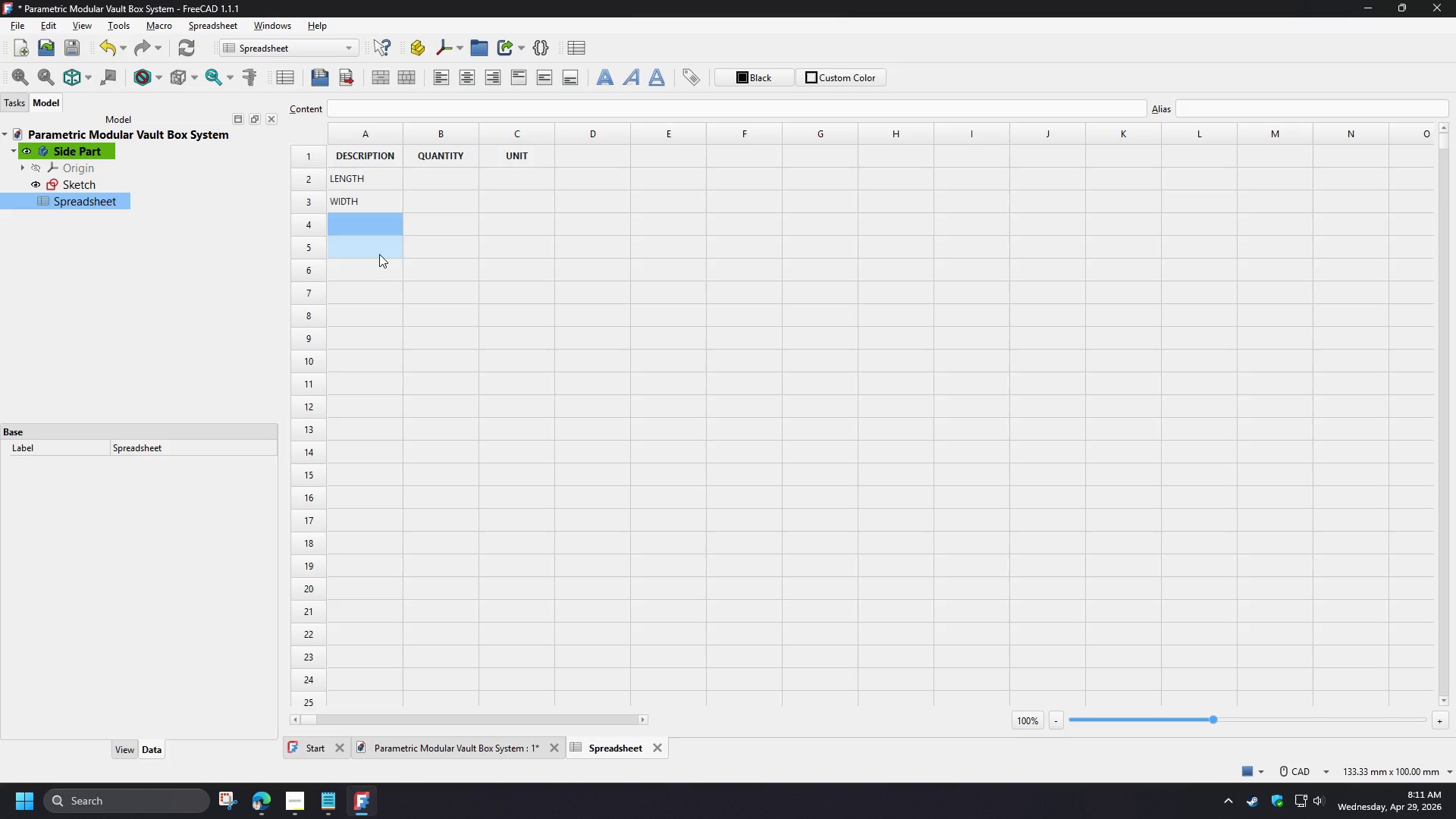 
type(HEIGHT)
 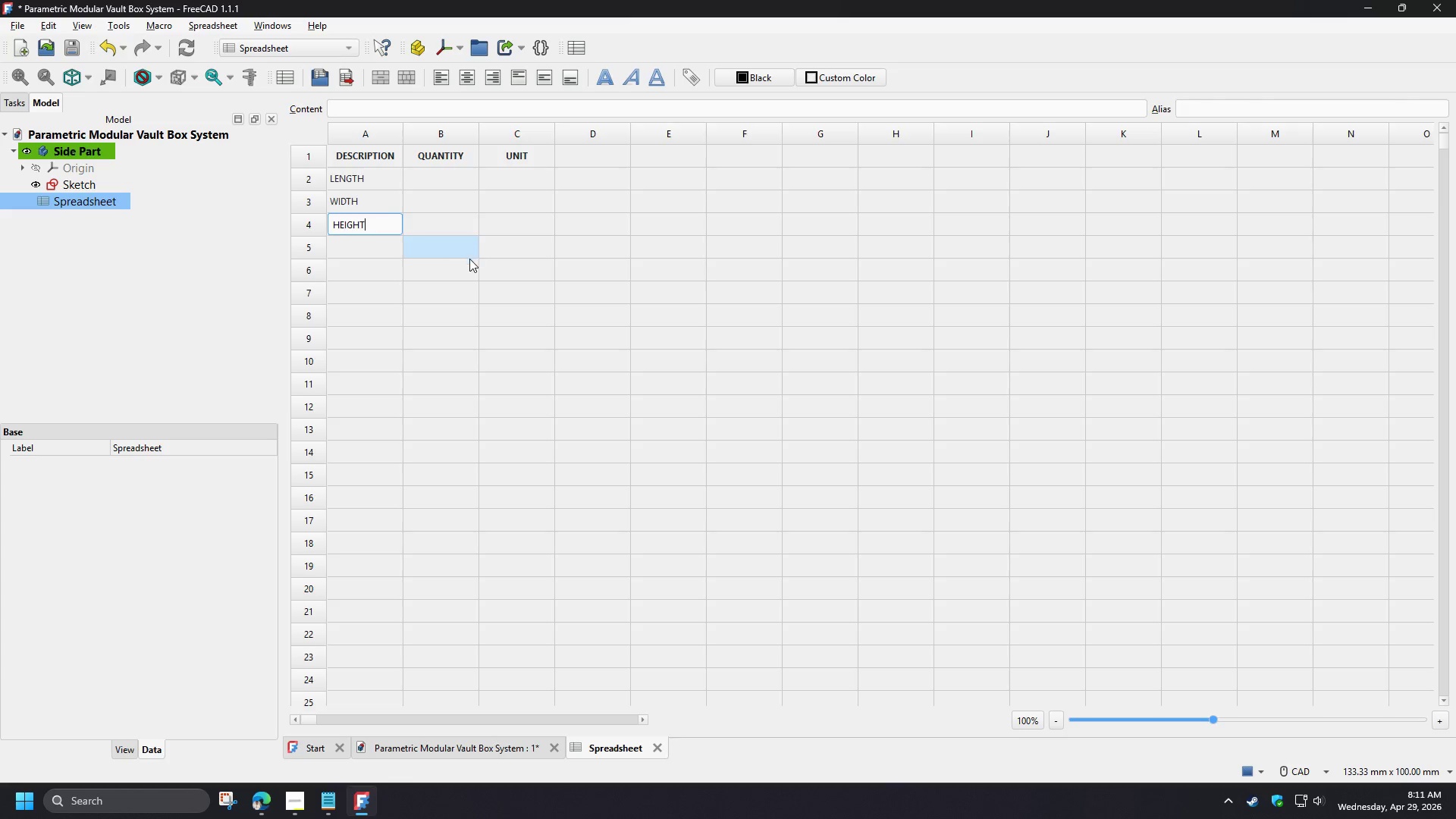 
left_click([474, 265])
 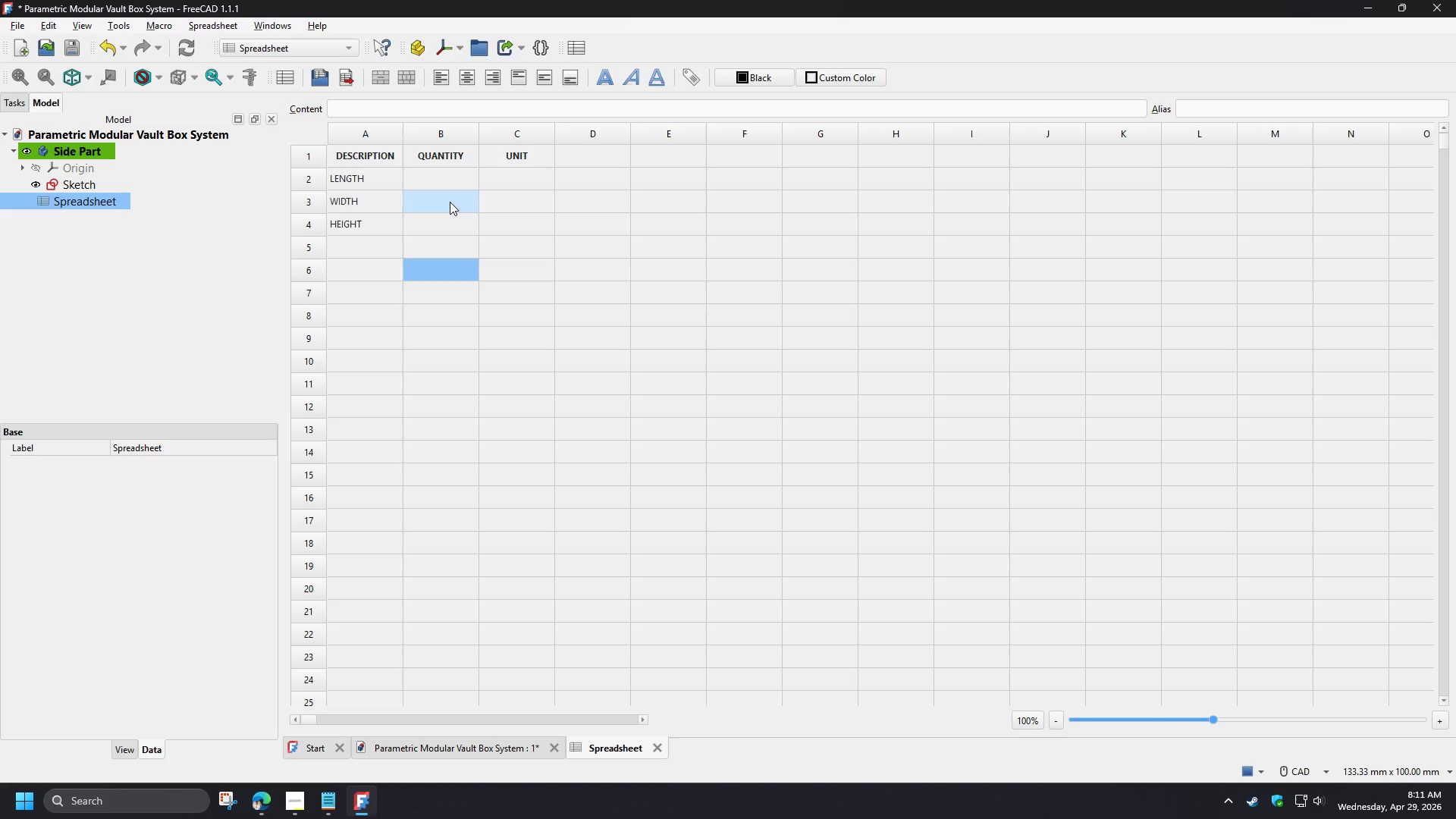 
wait(9.58)
 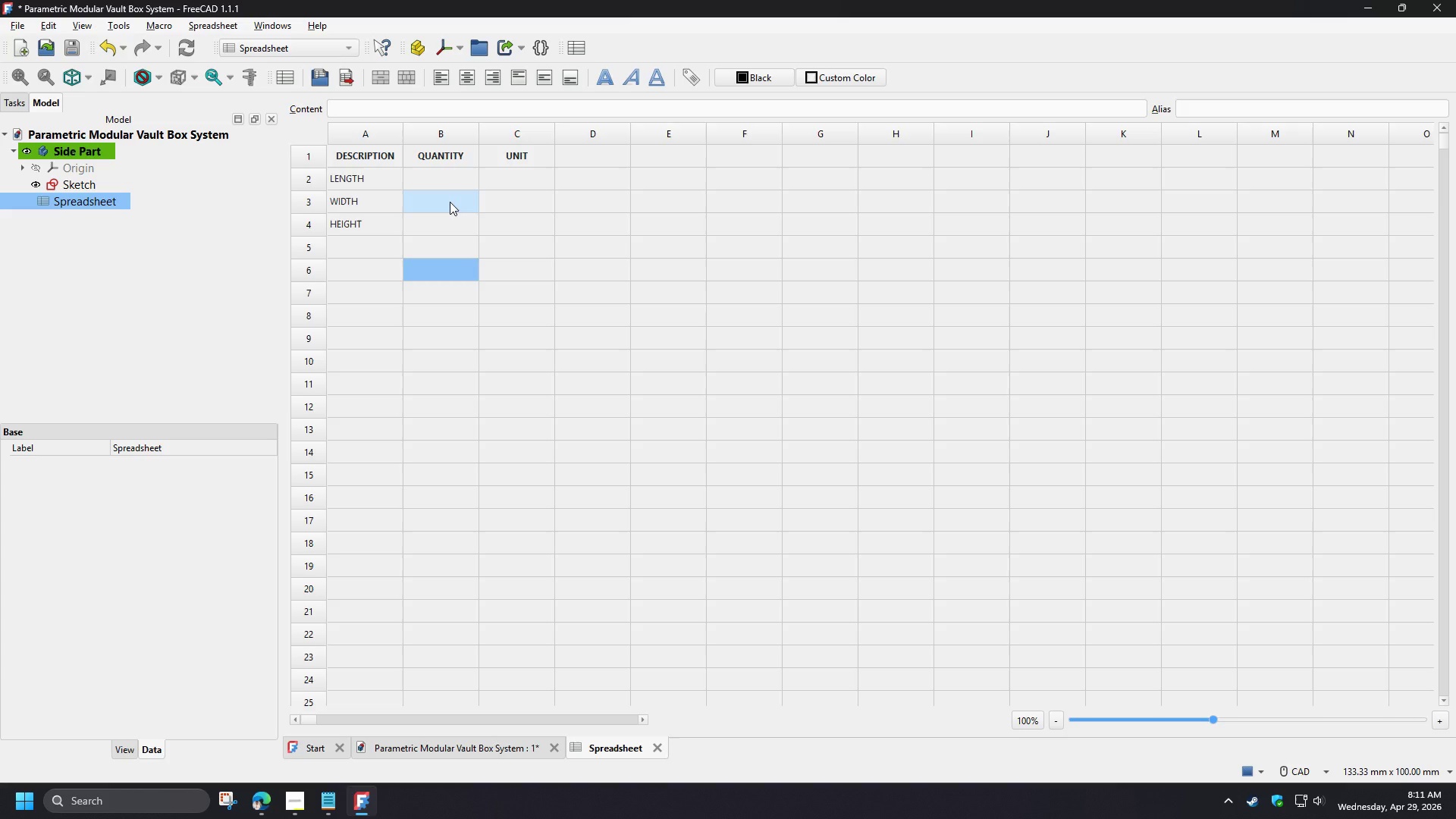 
left_click([446, 176])
 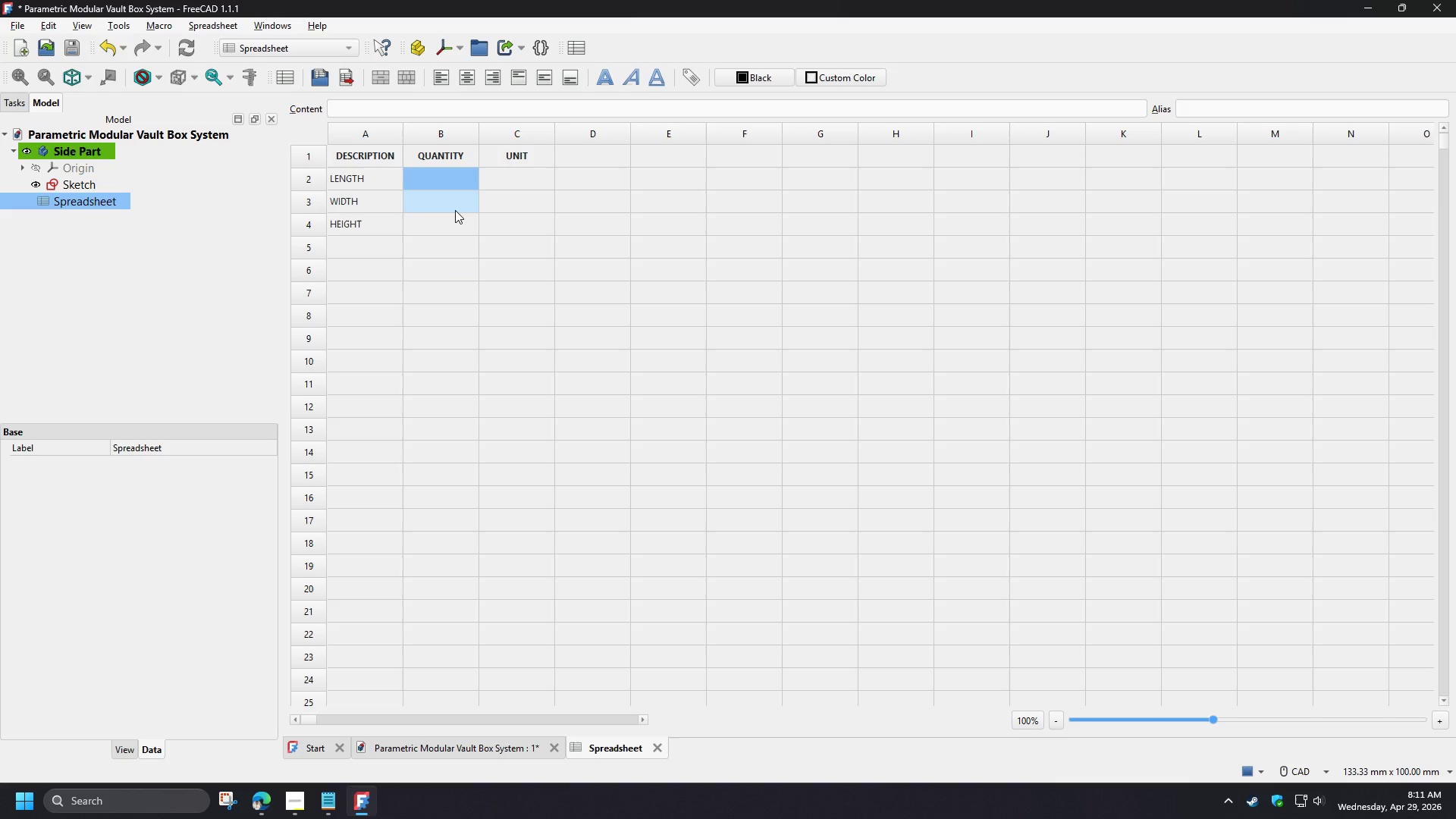 
key(Numpad5)
 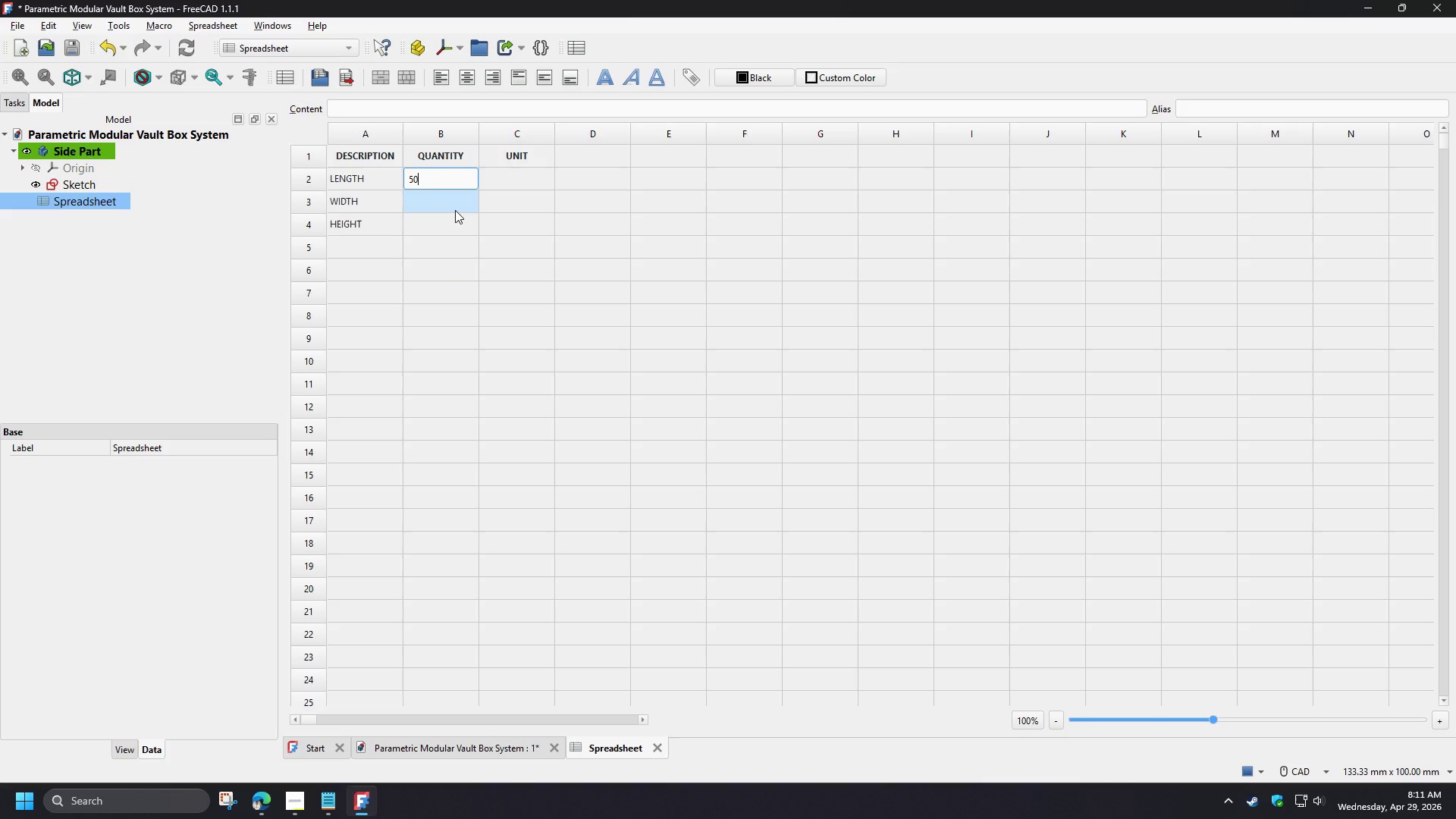 
key(Numpad0)
 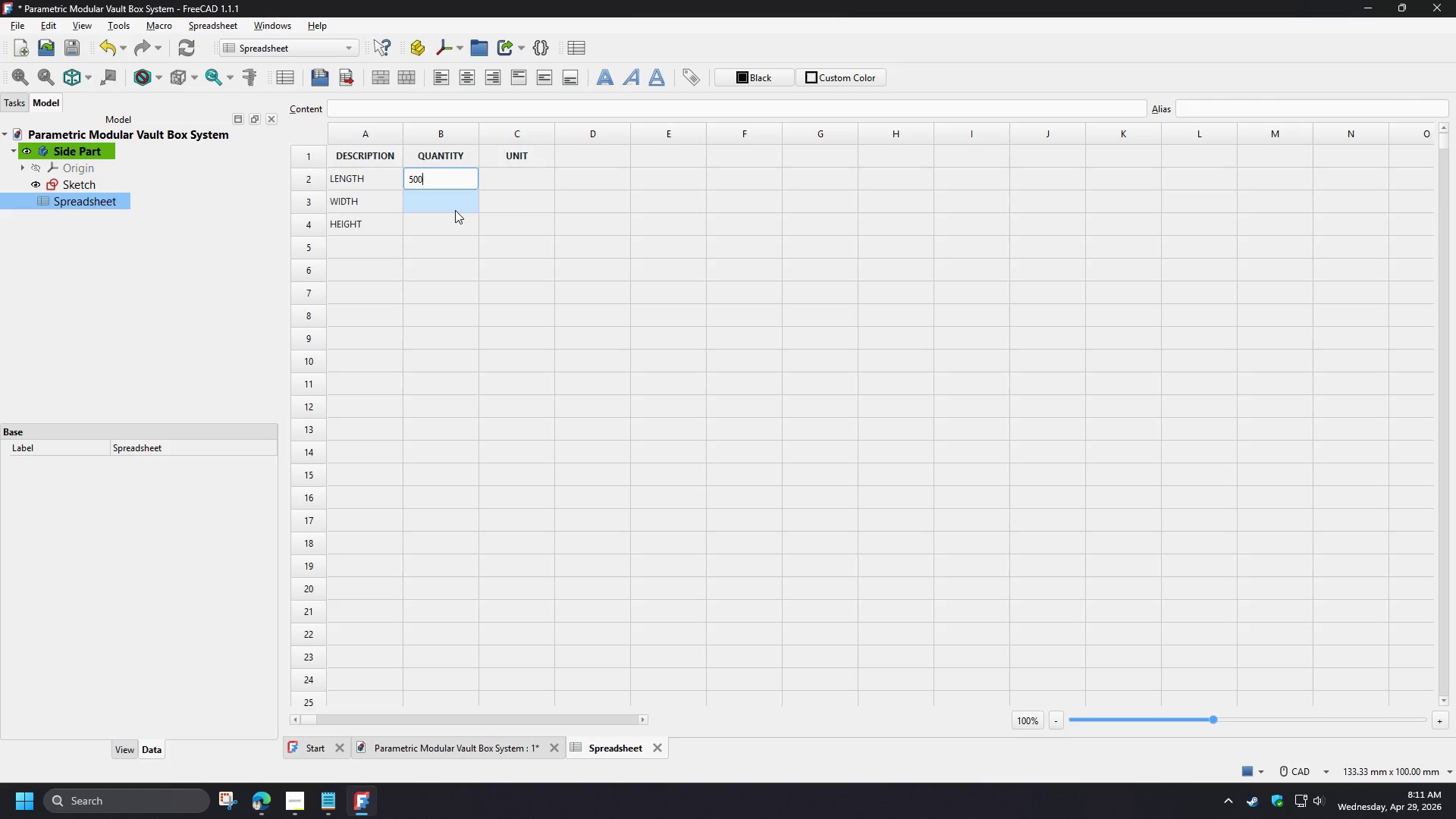 
key(Numpad0)
 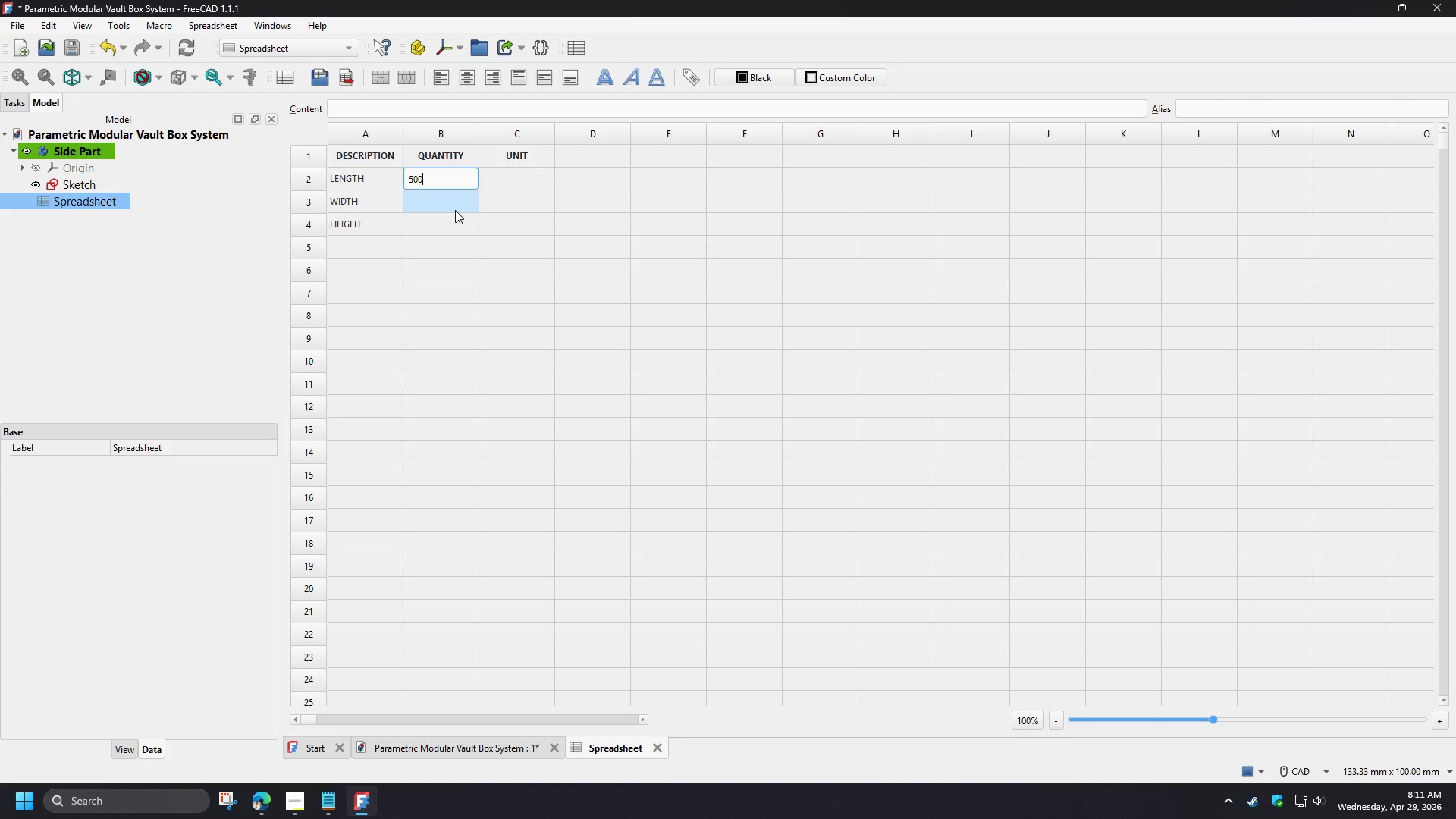 
left_click([455, 210])
 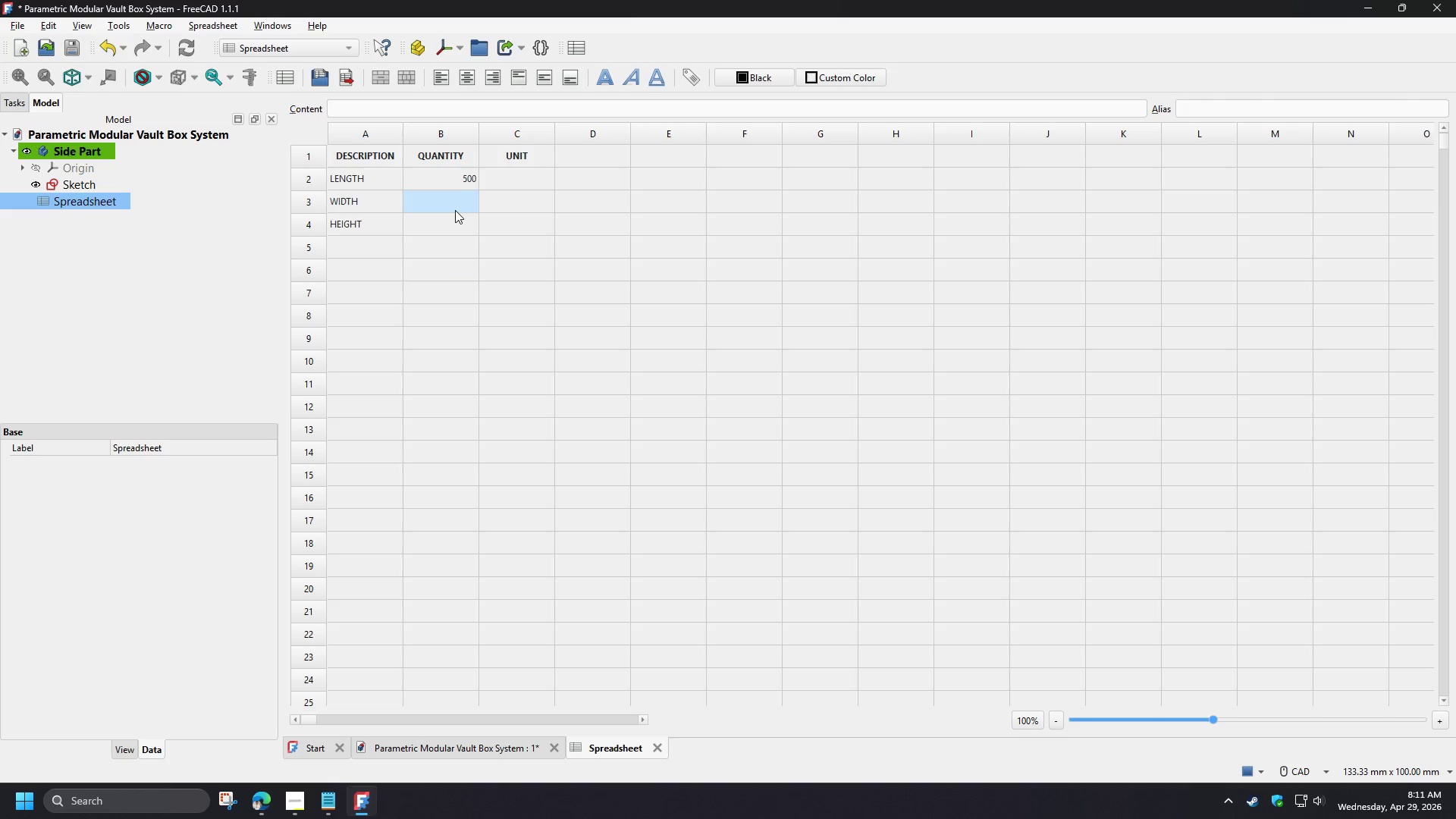 
key(Numpad5)
 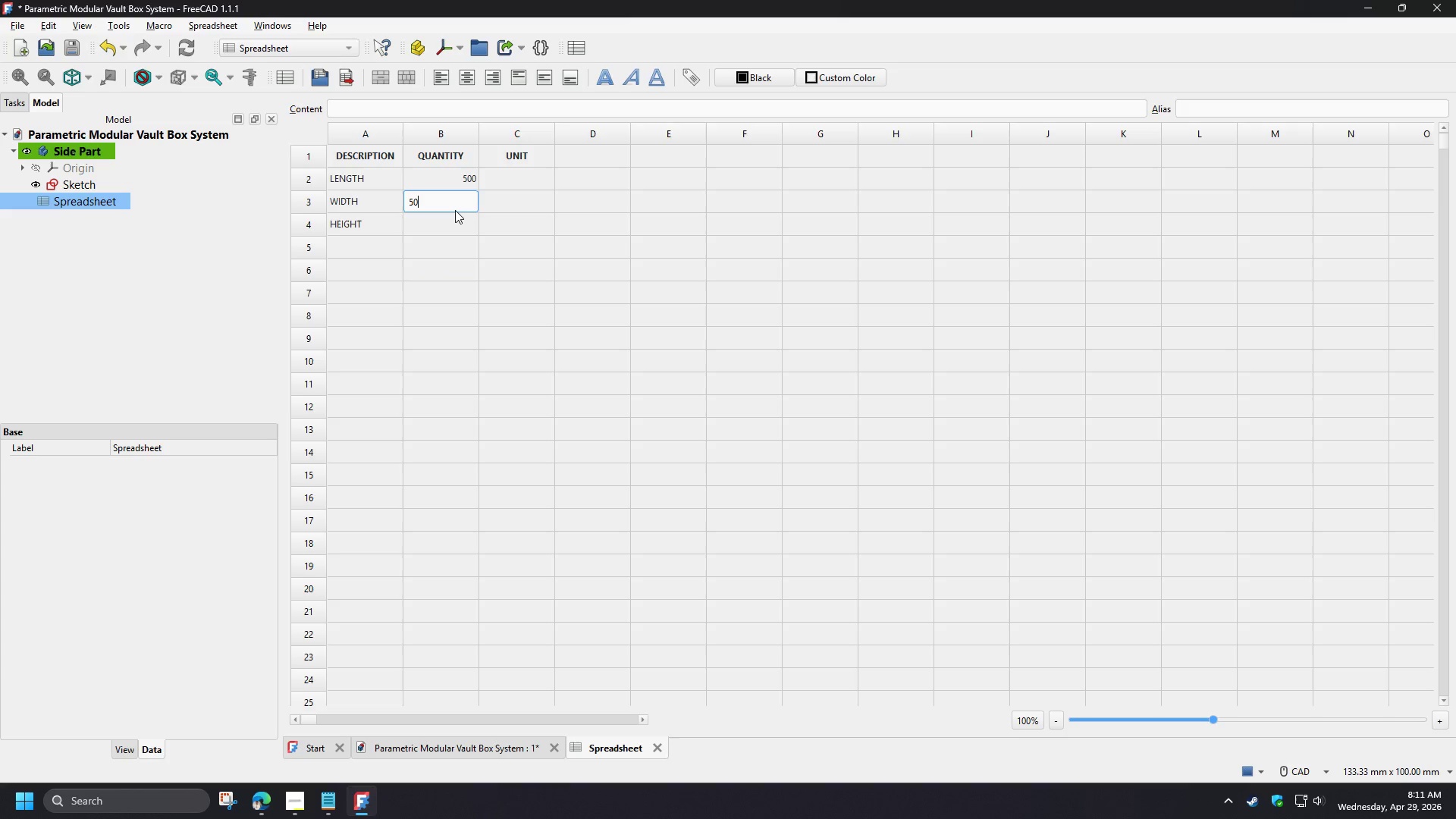 
key(Numpad0)
 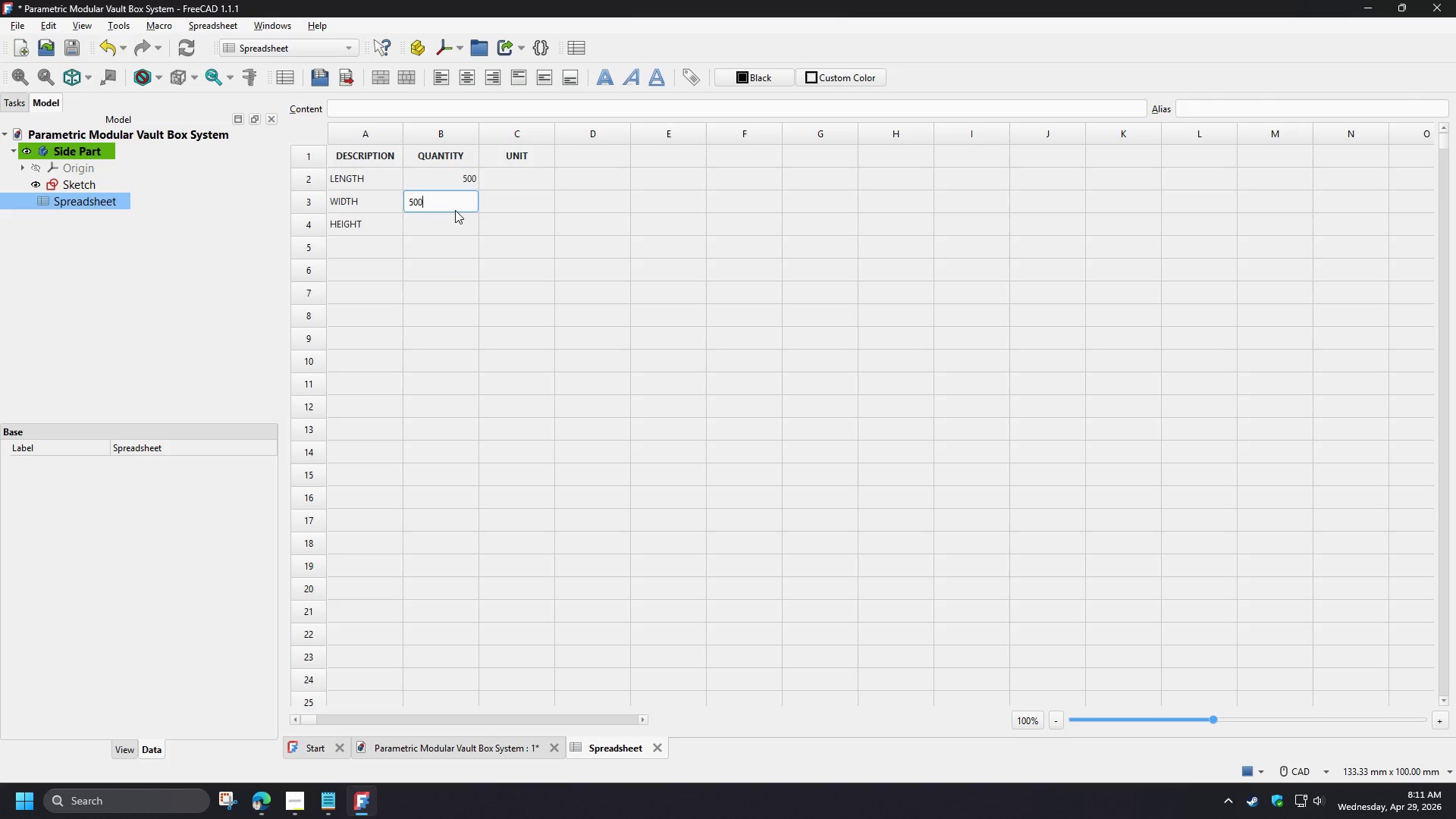 
key(Numpad0)
 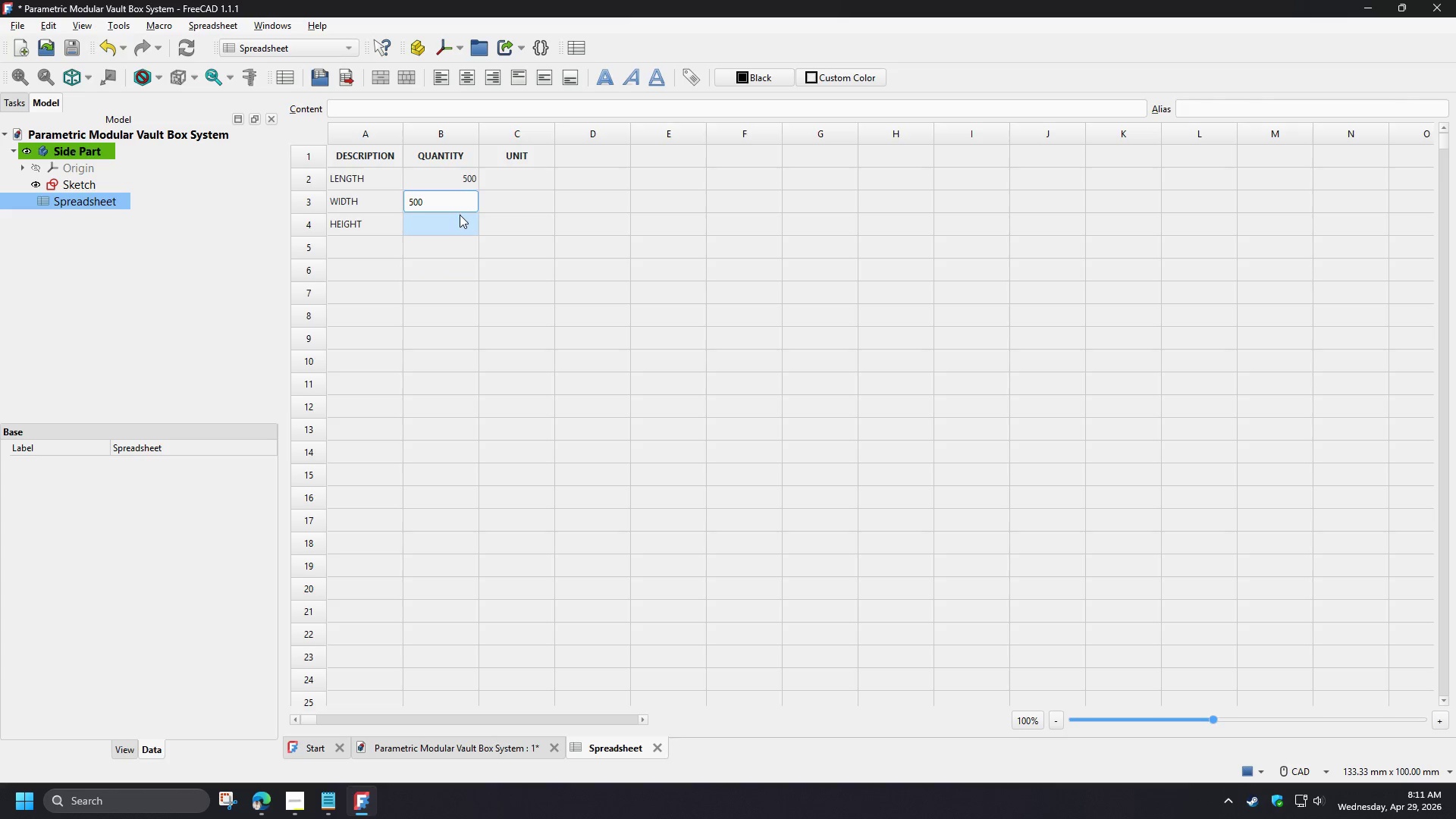 
left_click([457, 227])
 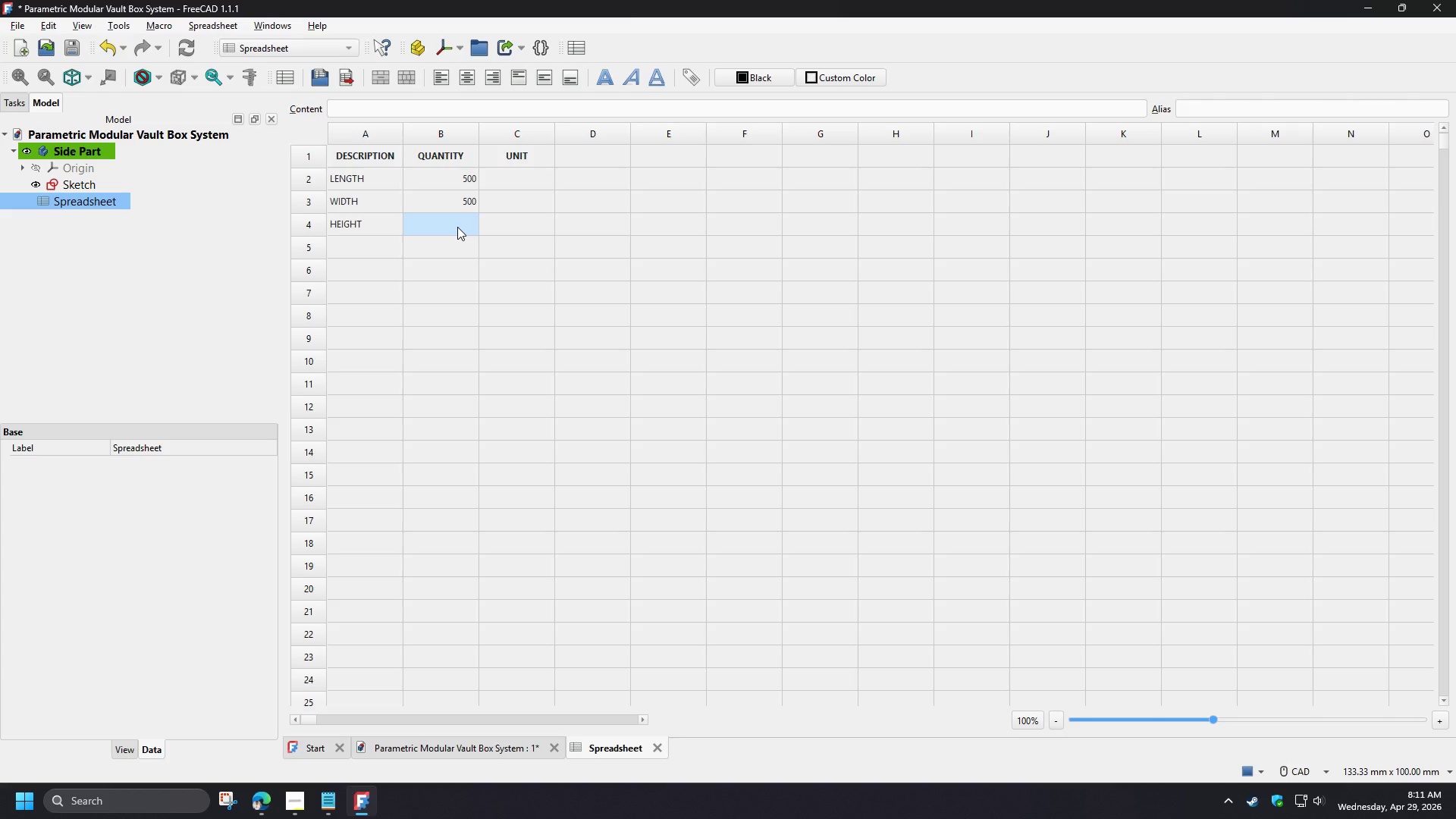 
key(Numpad1)
 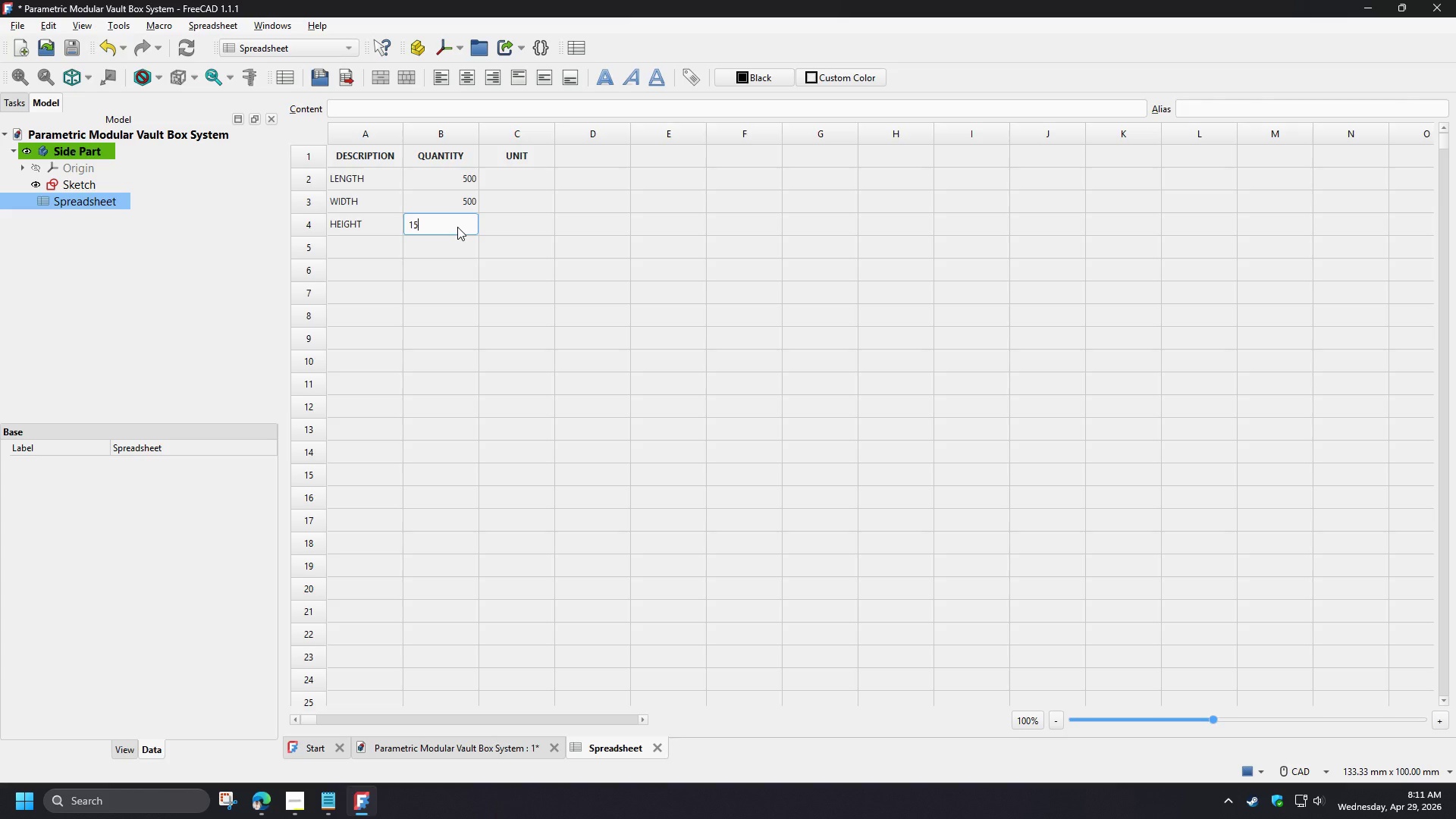 
key(Numpad5)
 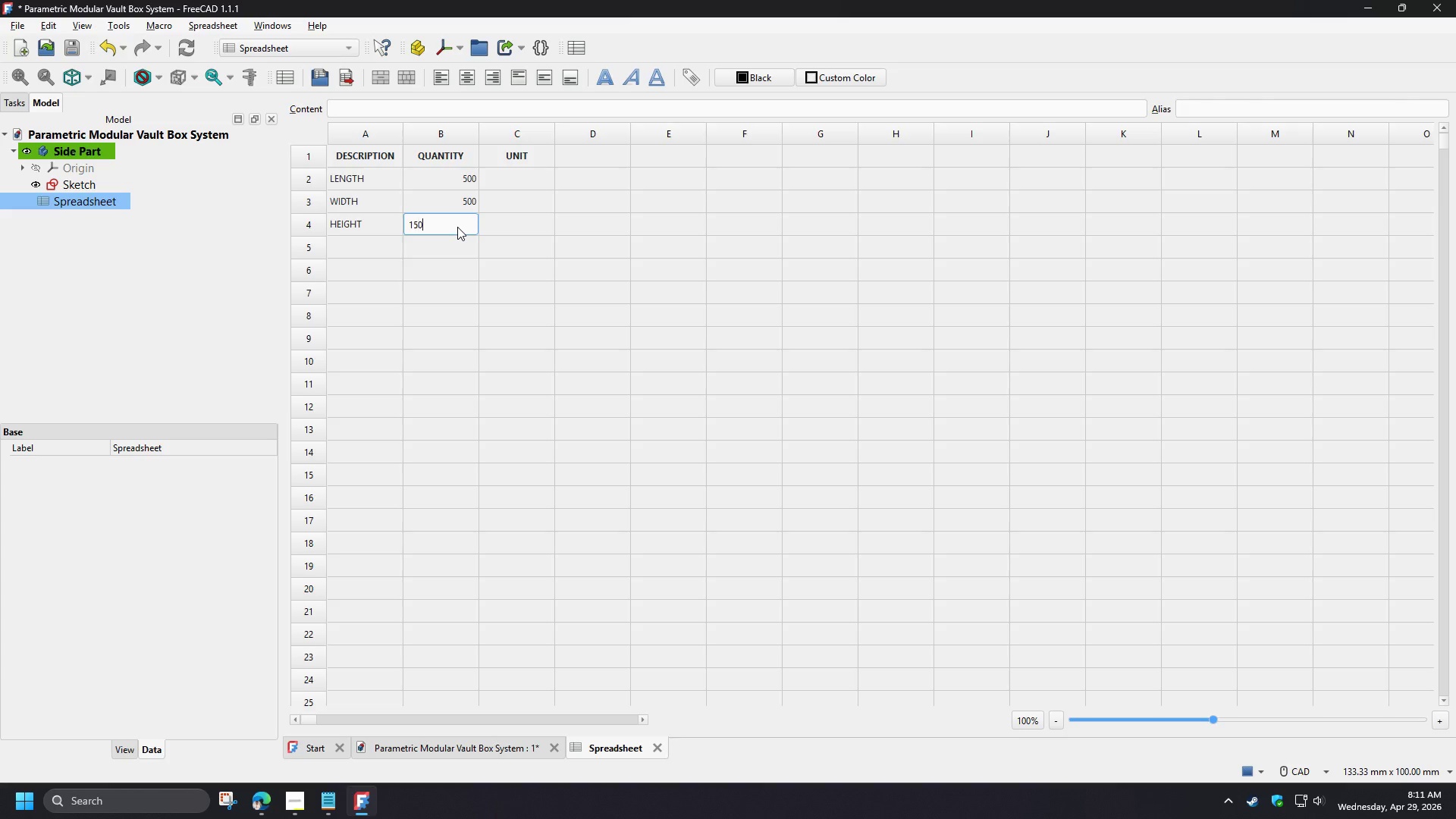 
key(Numpad0)
 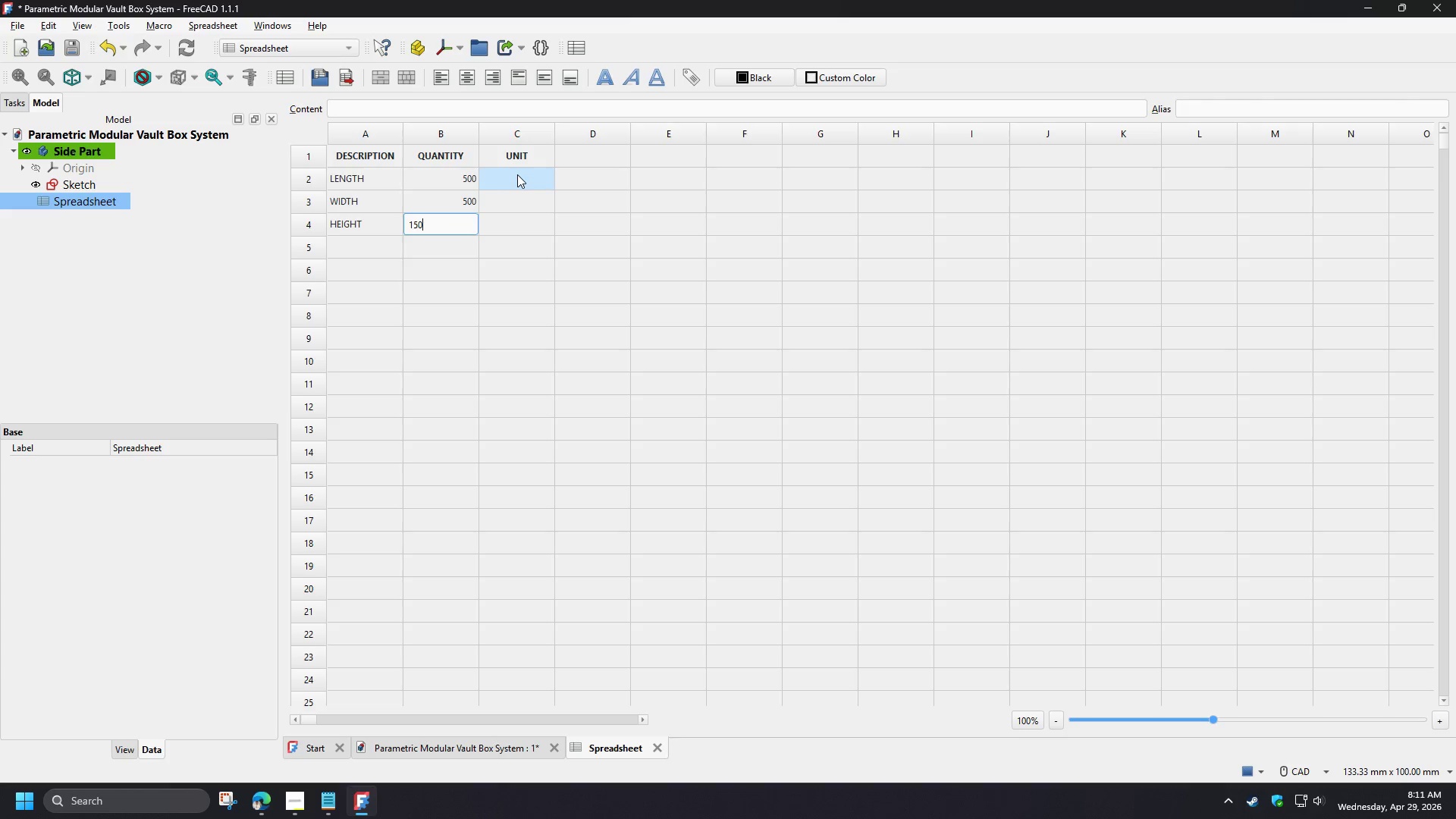 
wait(8.28)
 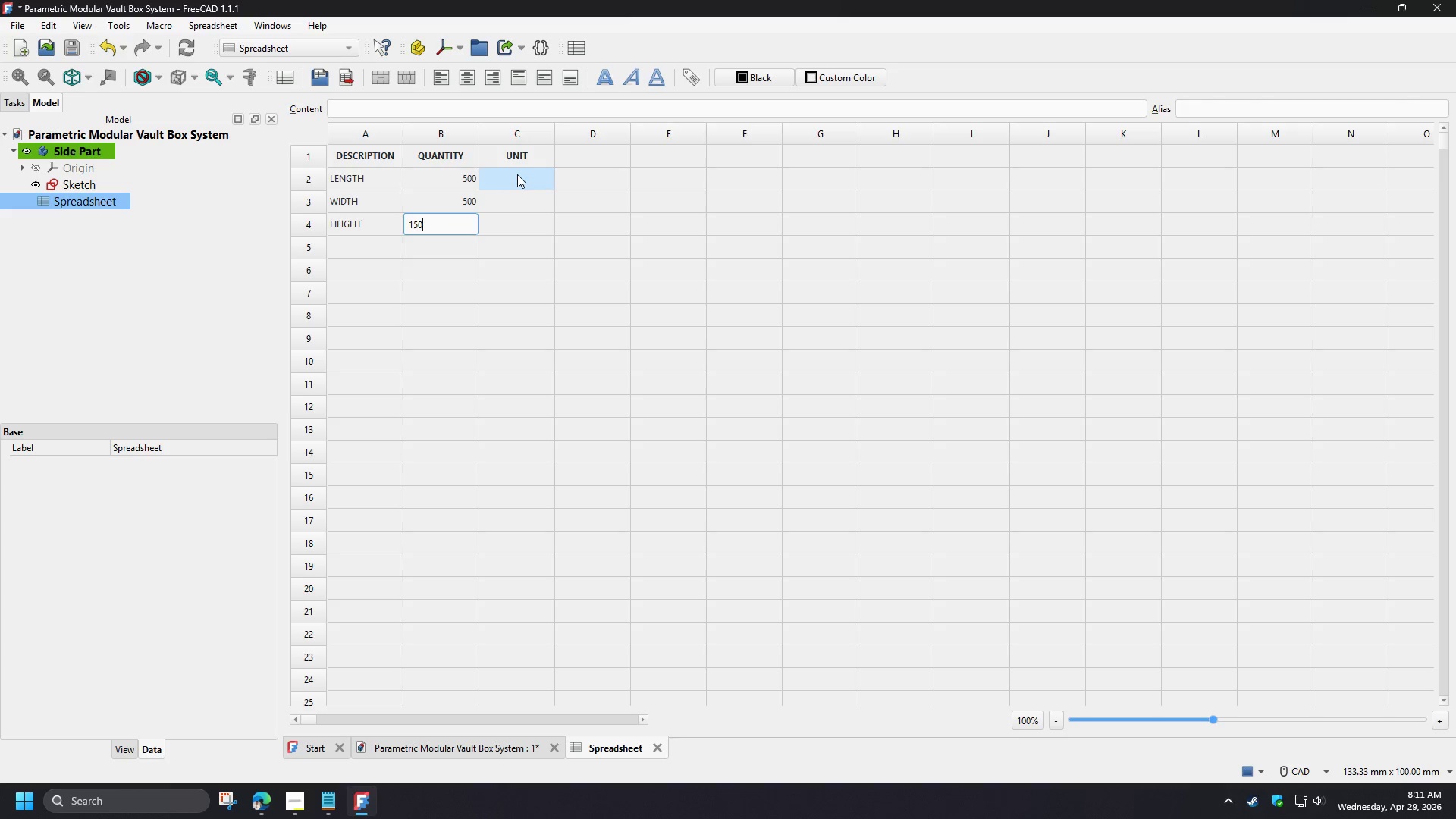 
left_click([629, 263])
 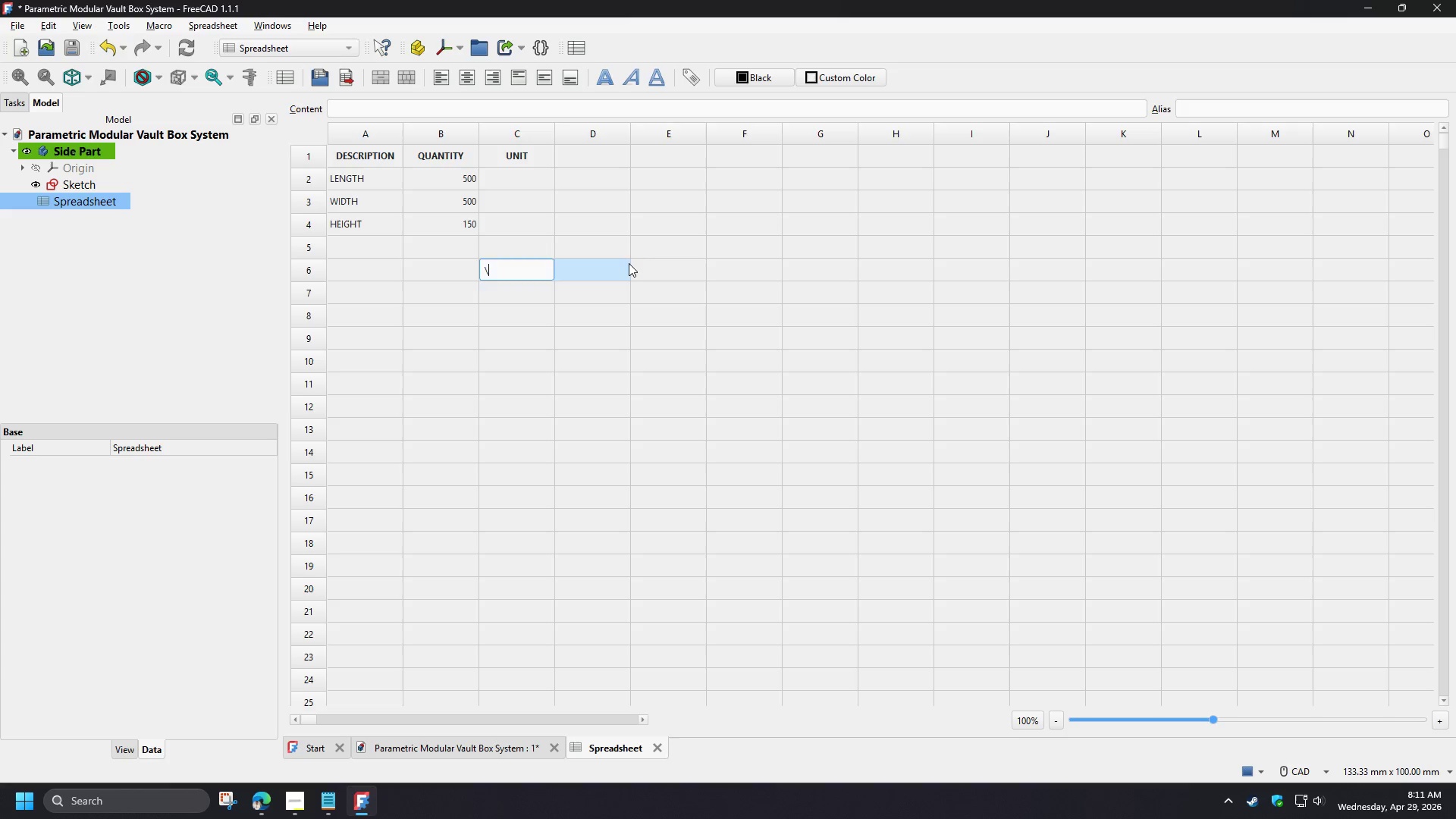 
key(ArrowLeft)
 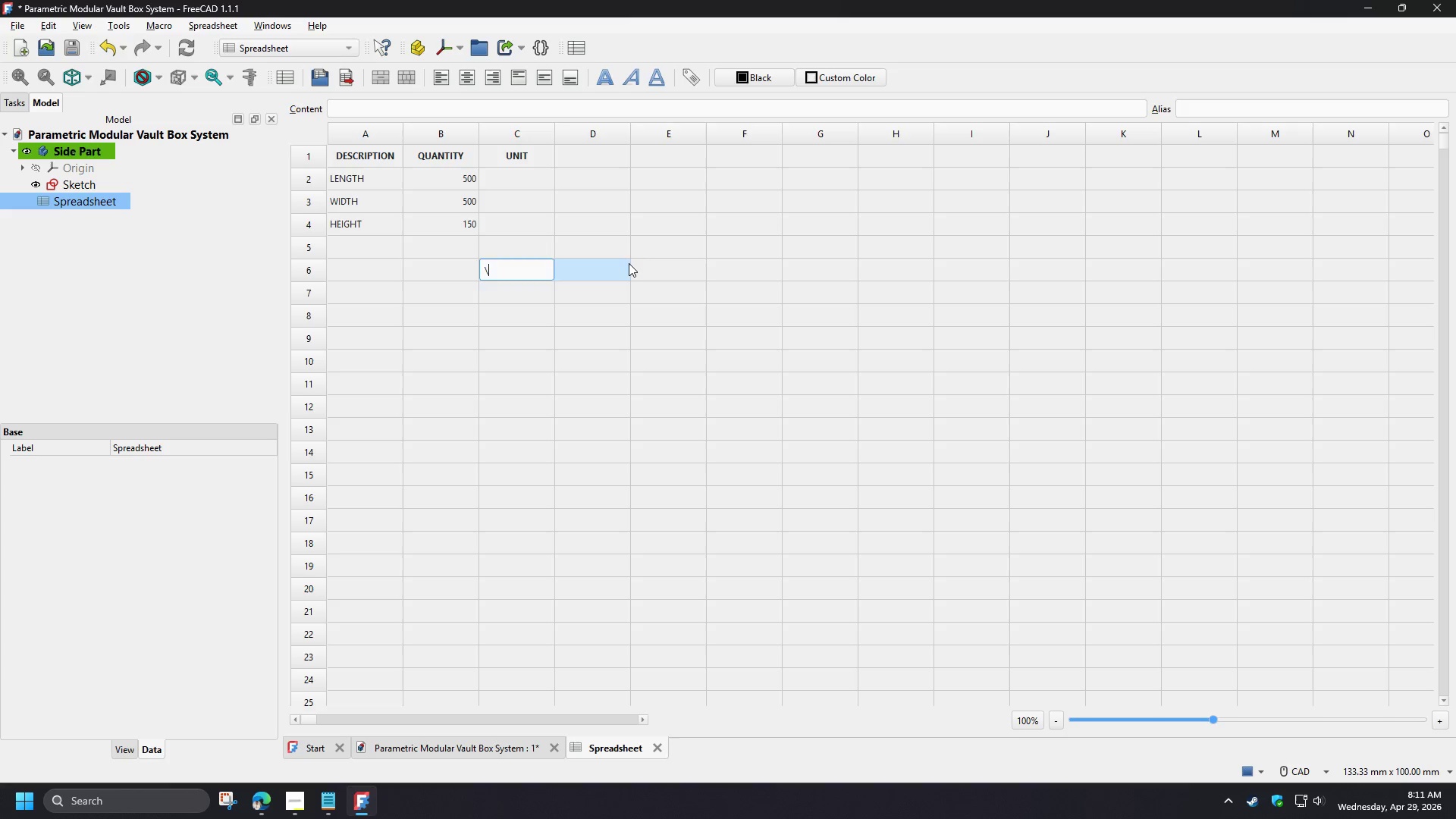 
key(Backslash)
 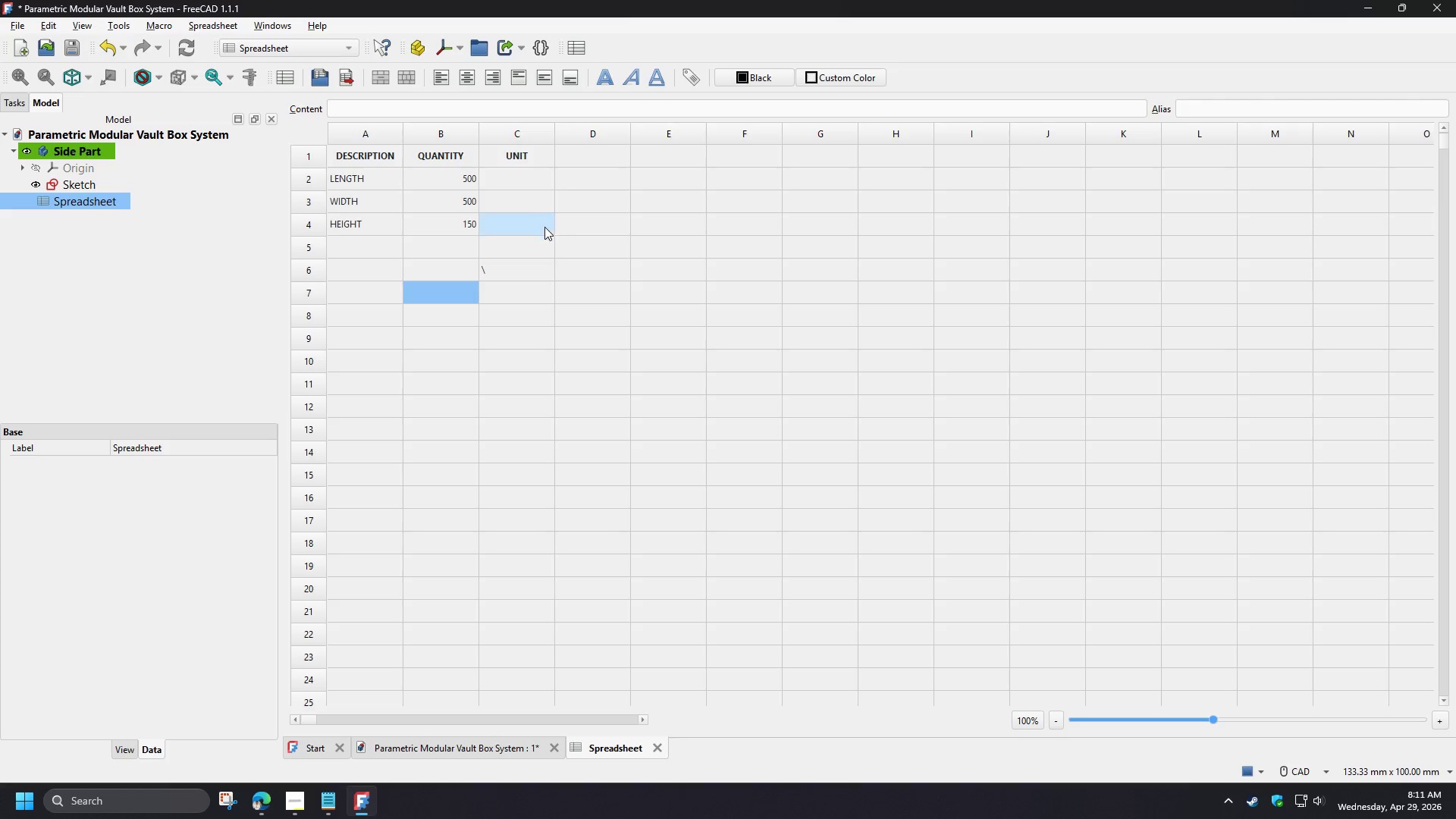 
key(Enter)
 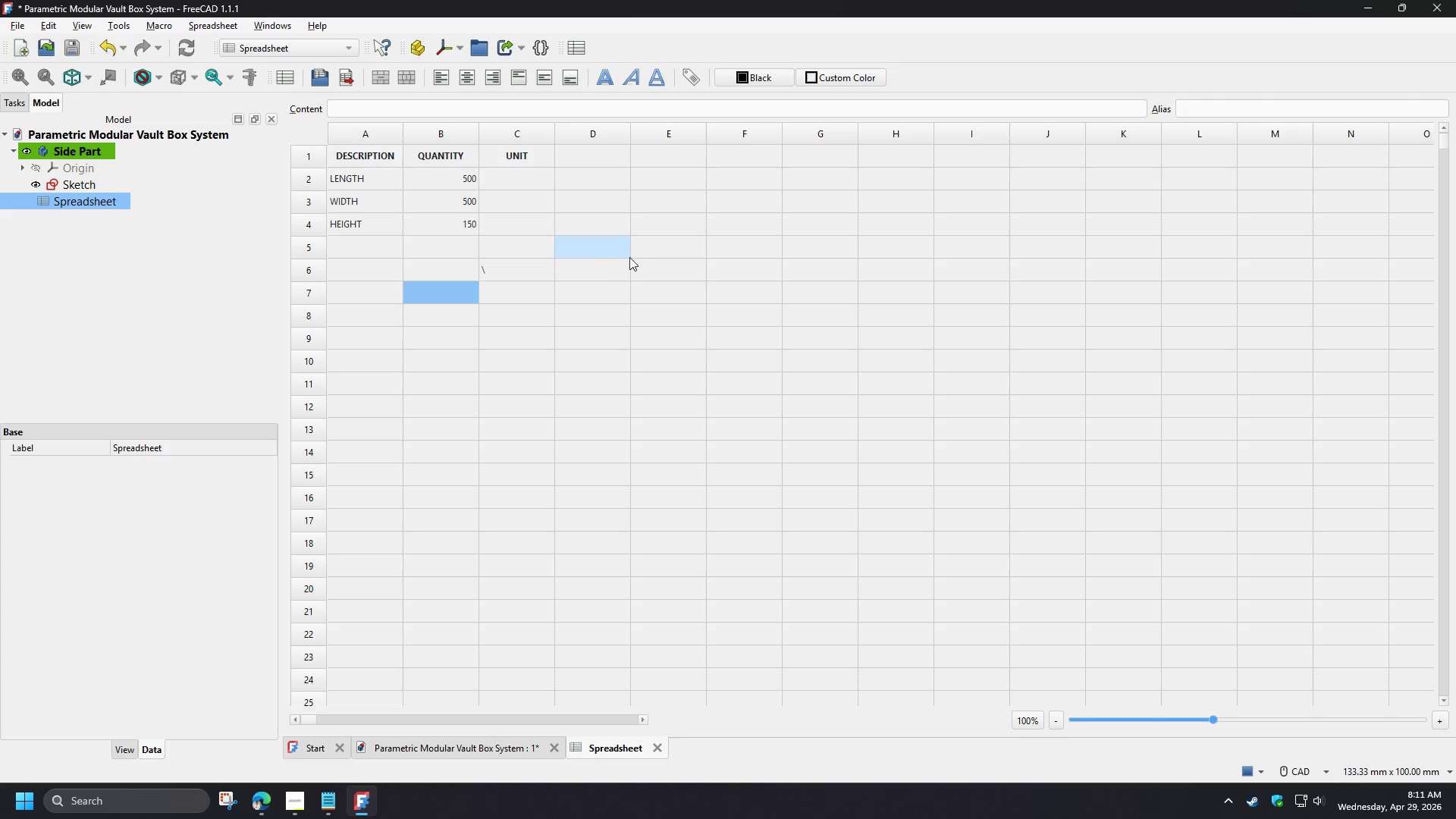 
key(ArrowLeft)
 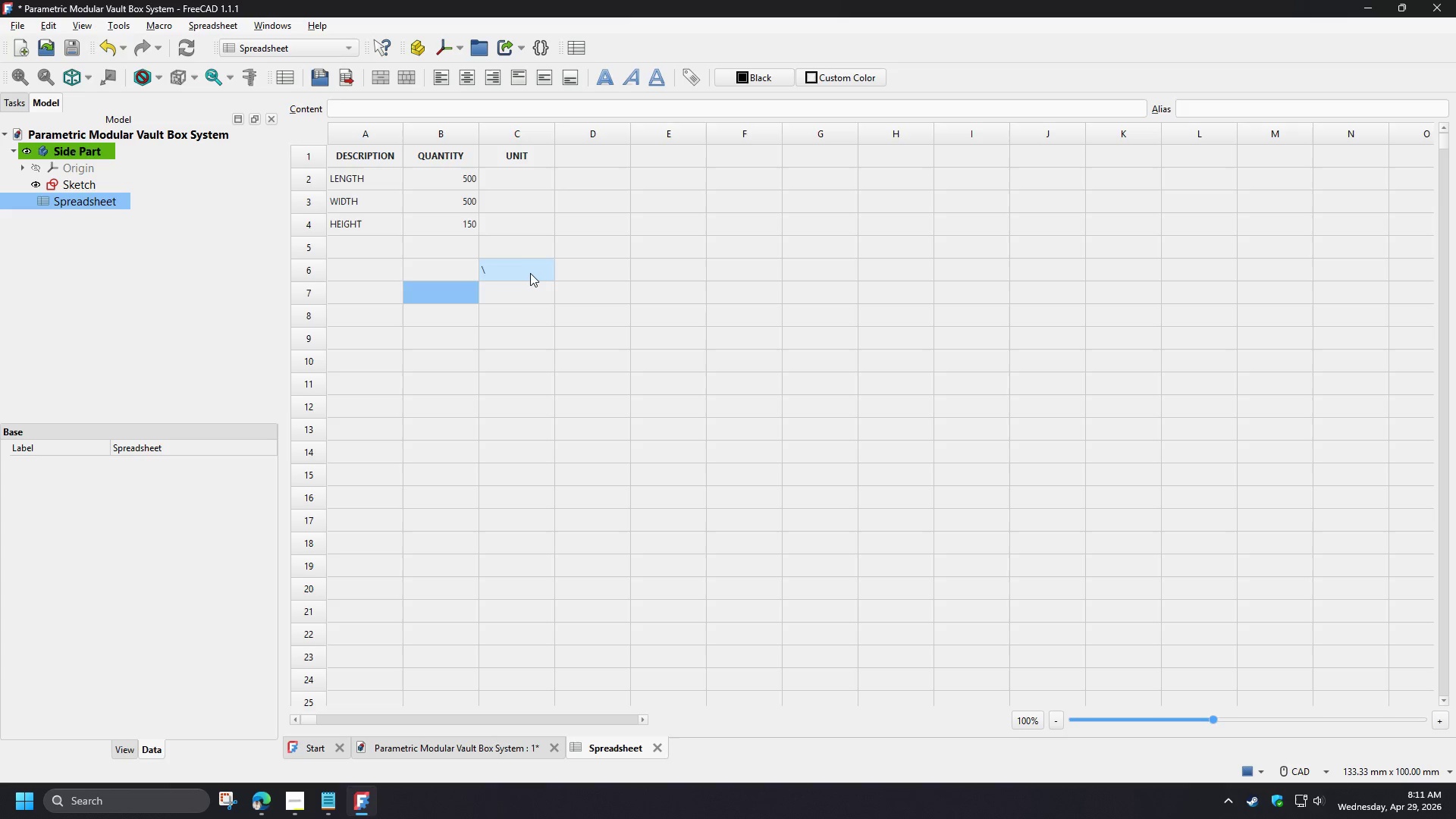 
left_click([527, 273])
 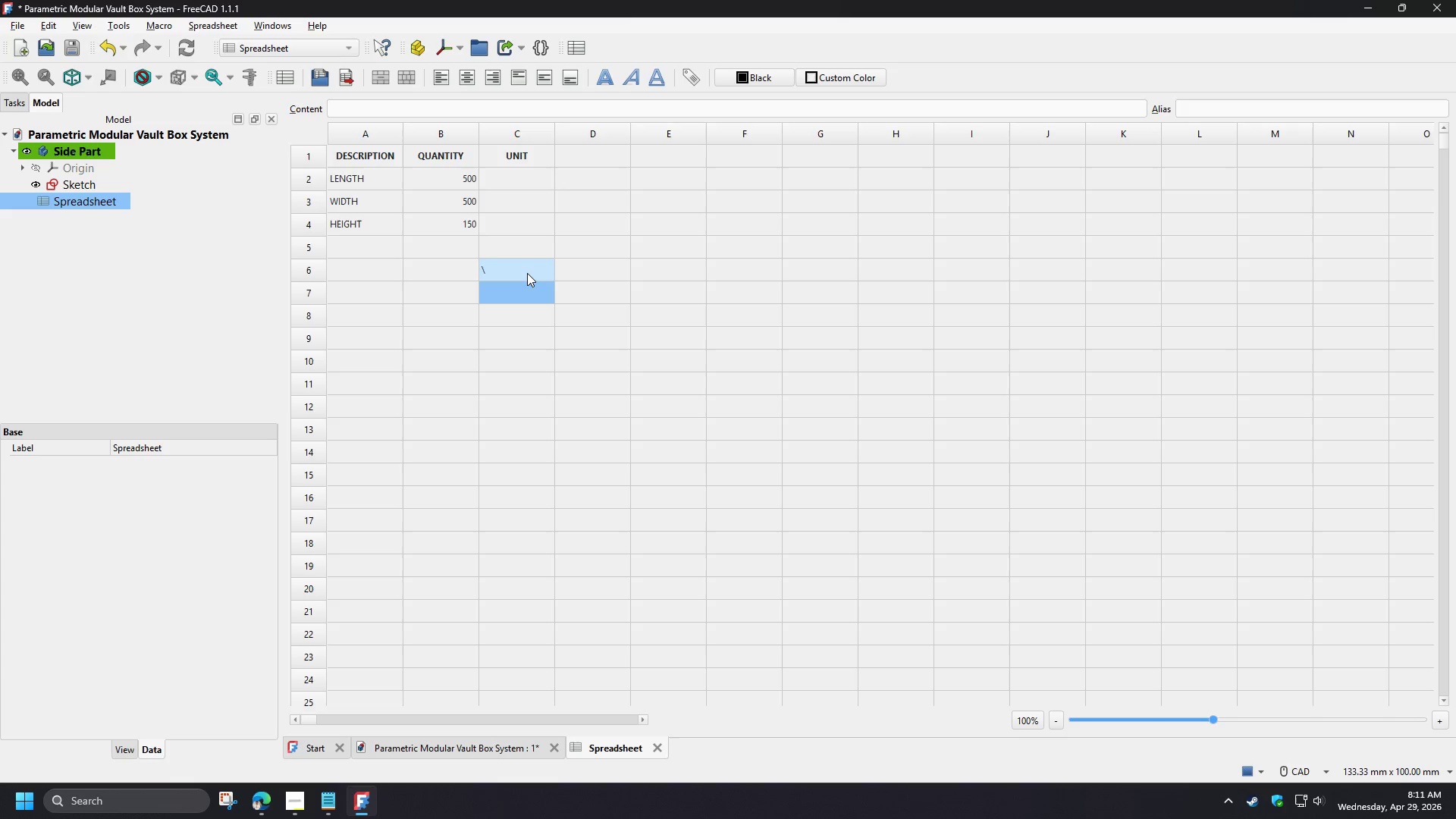 
key(ArrowDown)
 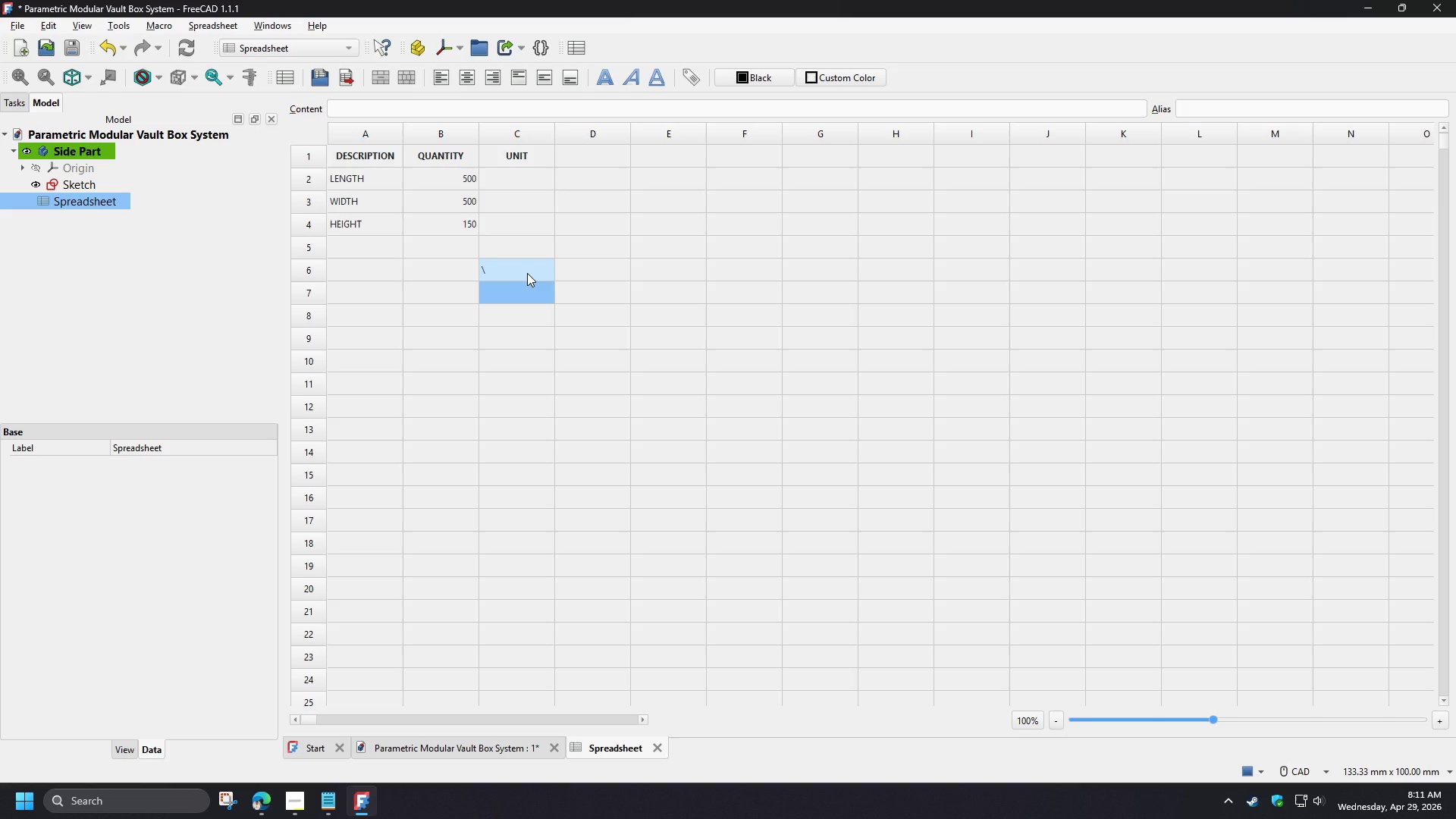 
key(Backspace)
 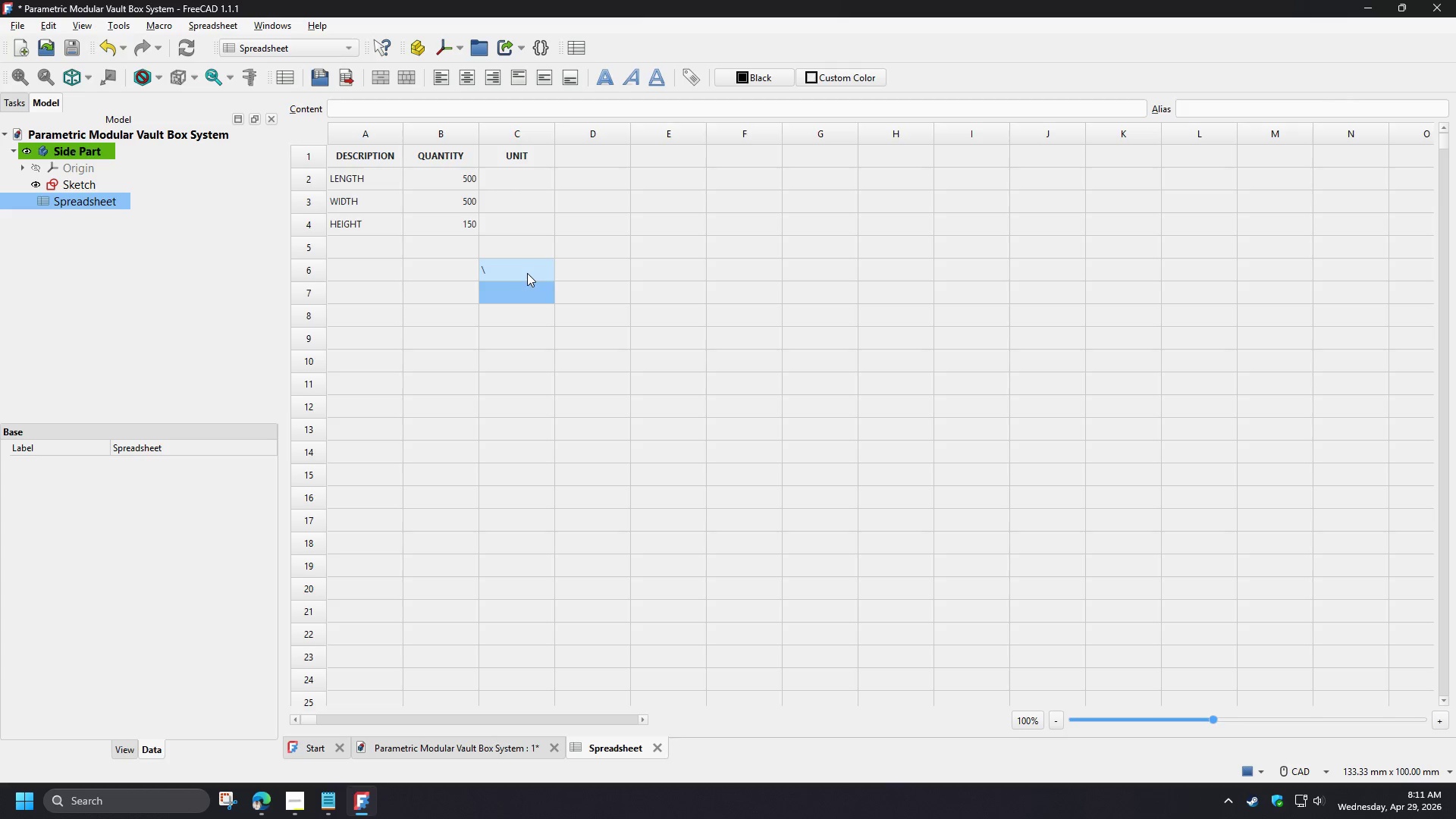 
left_click([527, 273])
 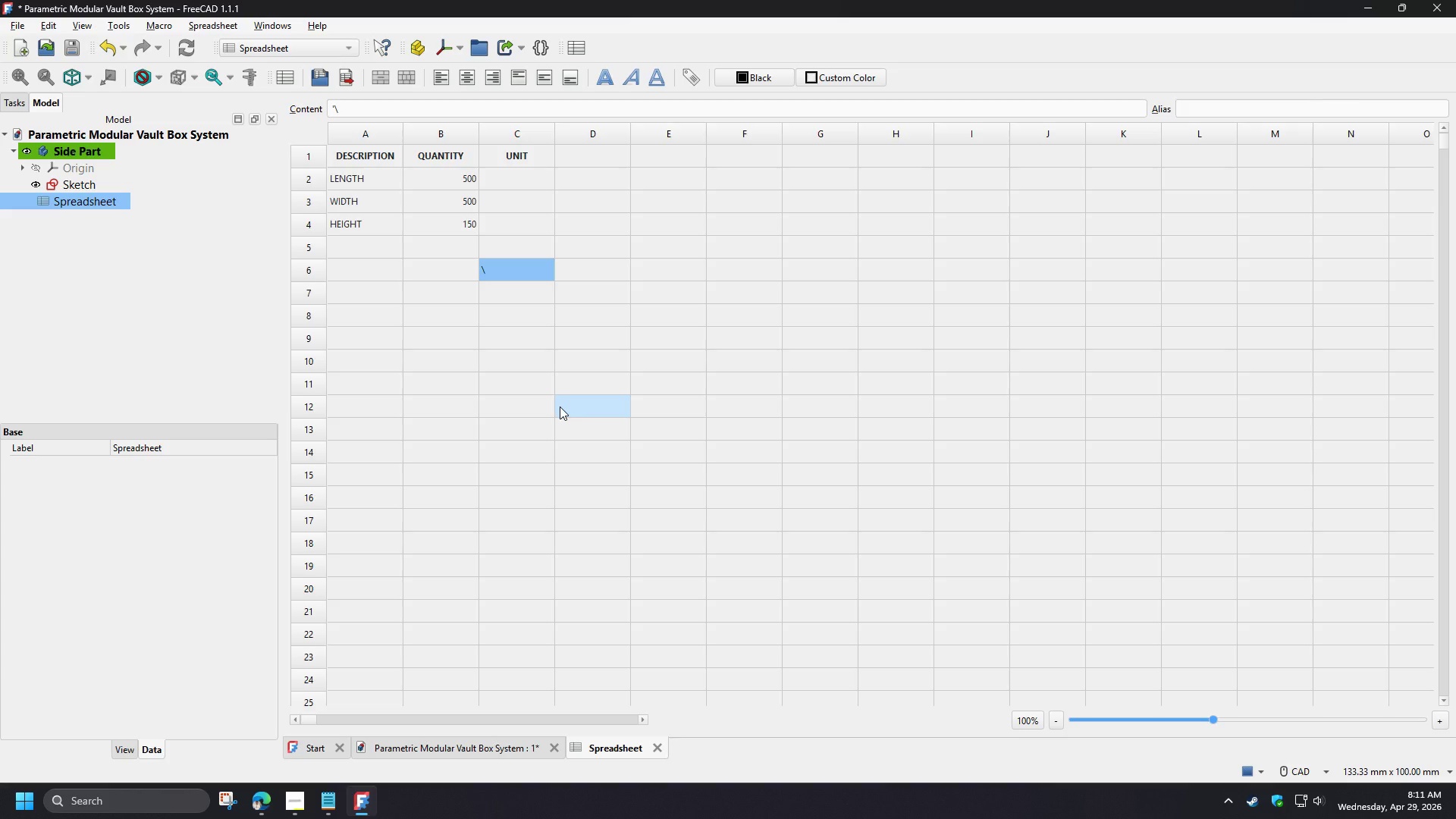 
key(Delete)
 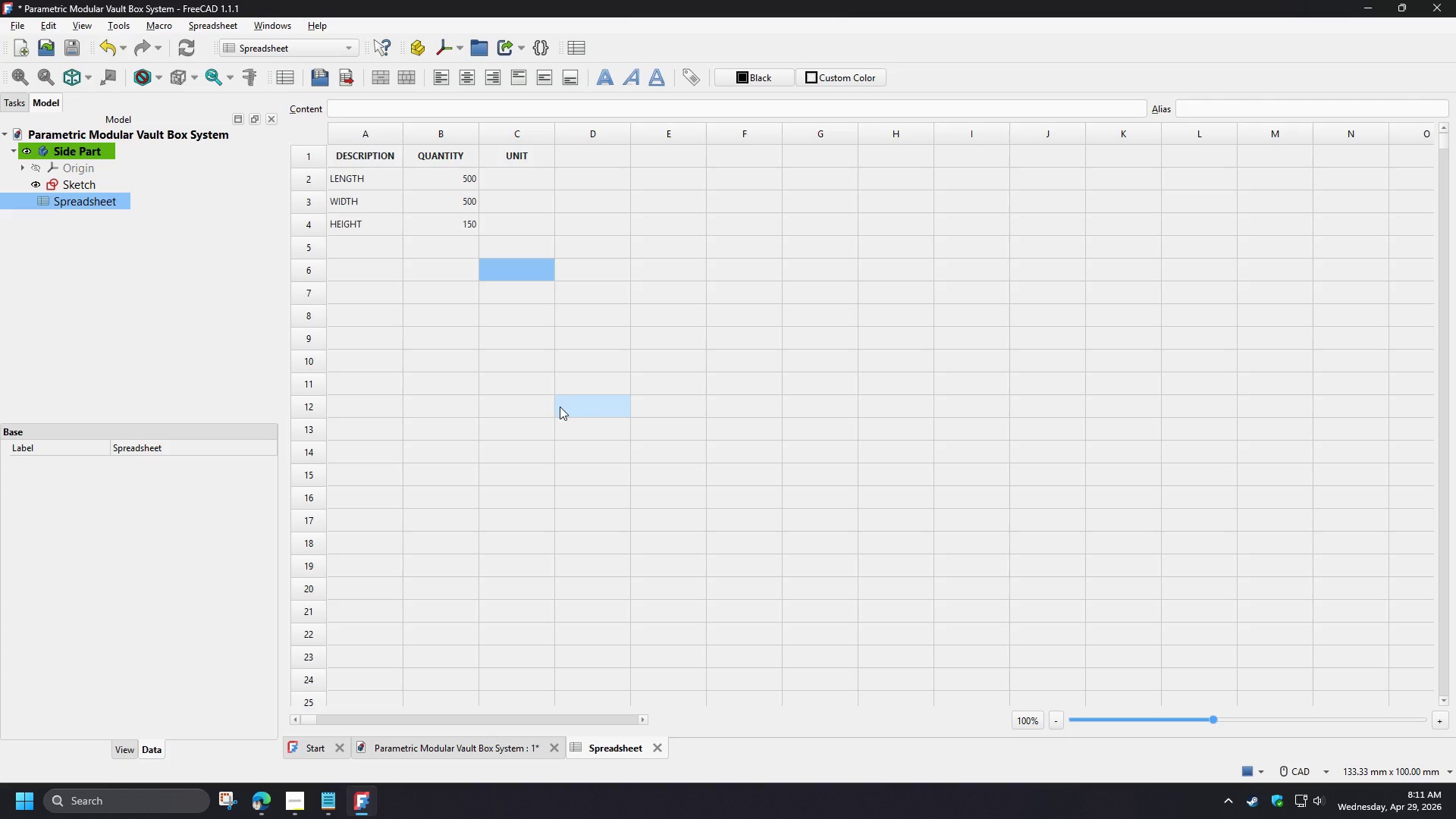 
left_click([560, 406])
 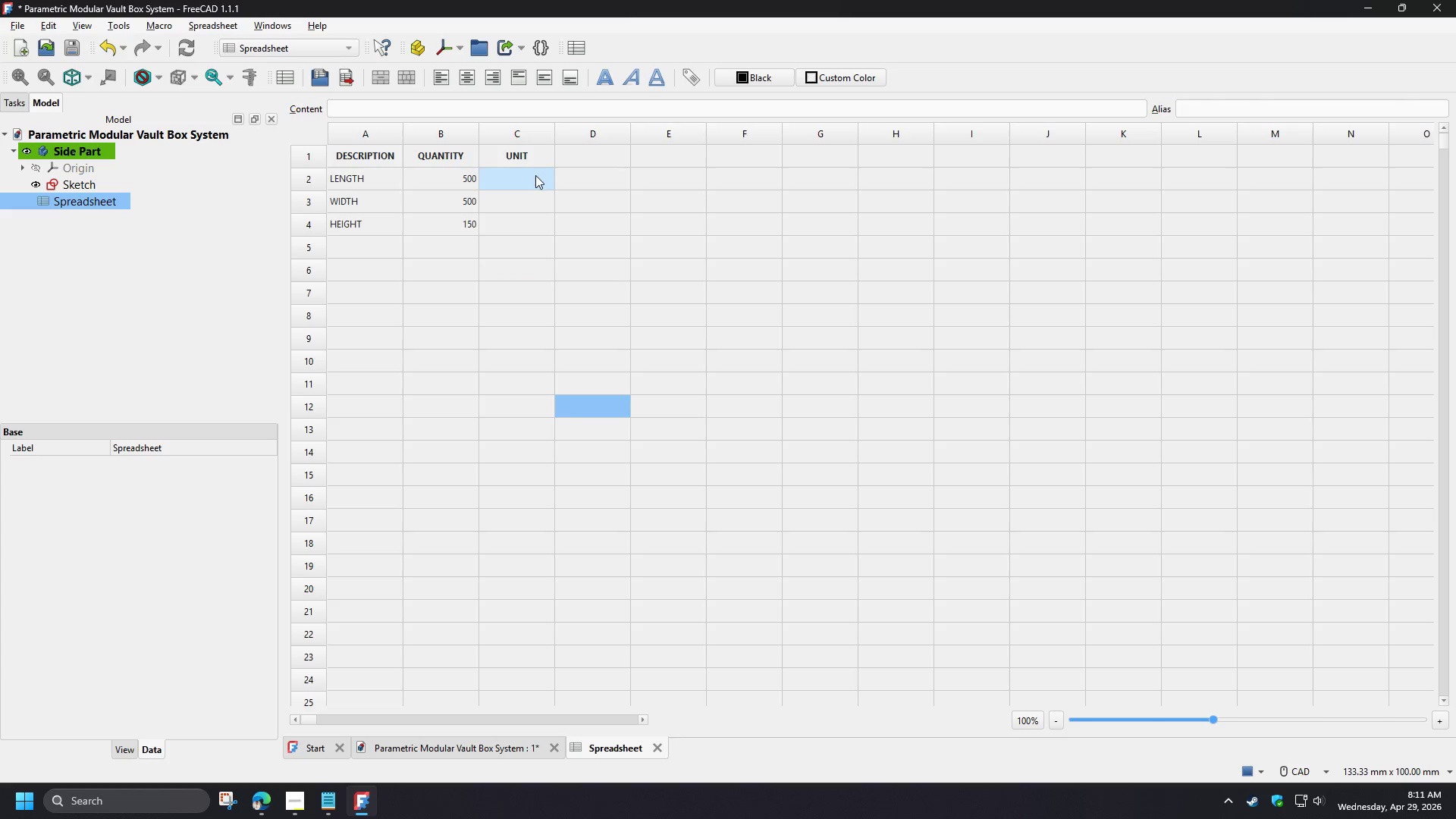 
left_click([535, 175])
 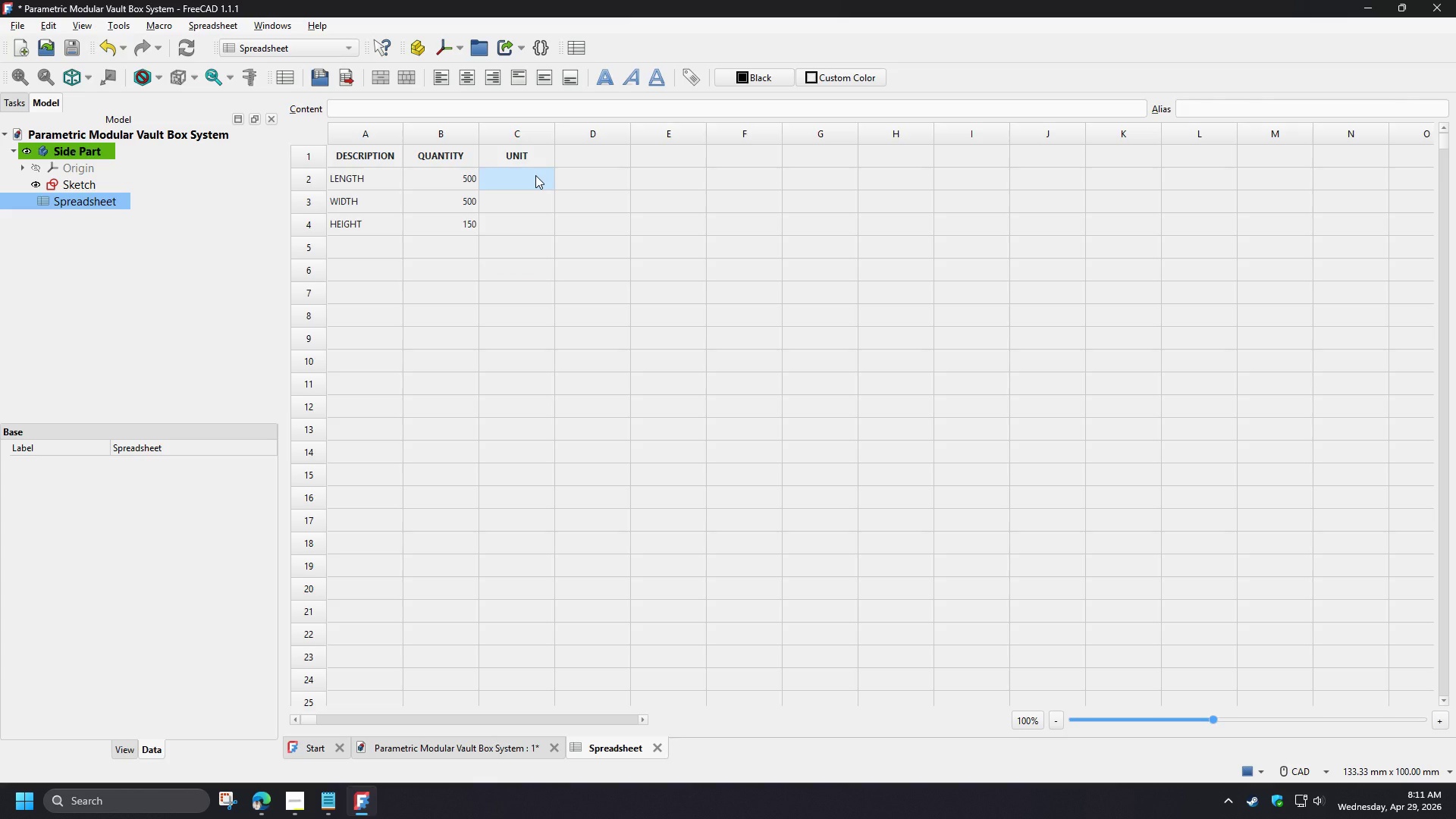 
type(mm)
 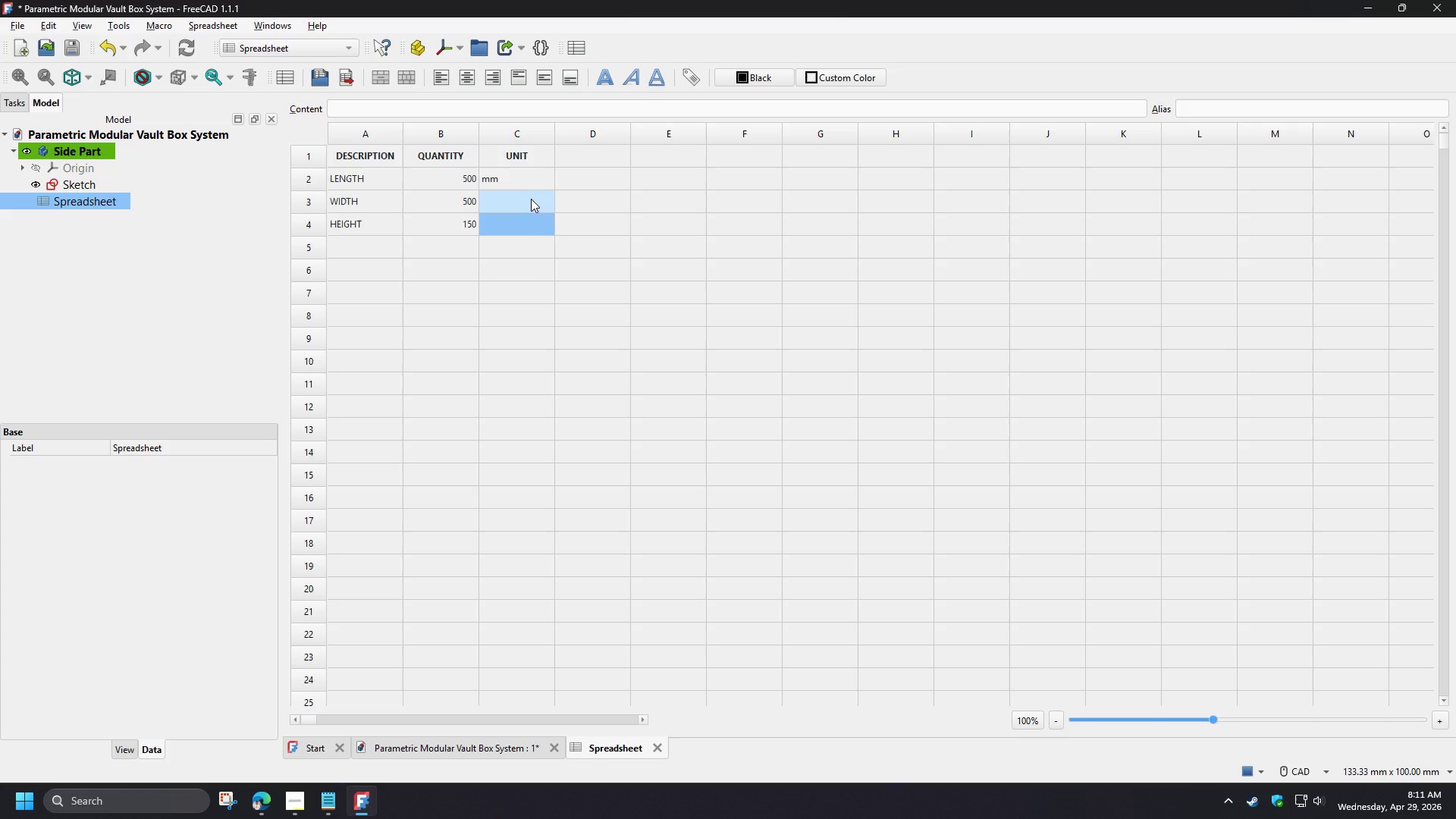 
double_click([530, 179])
 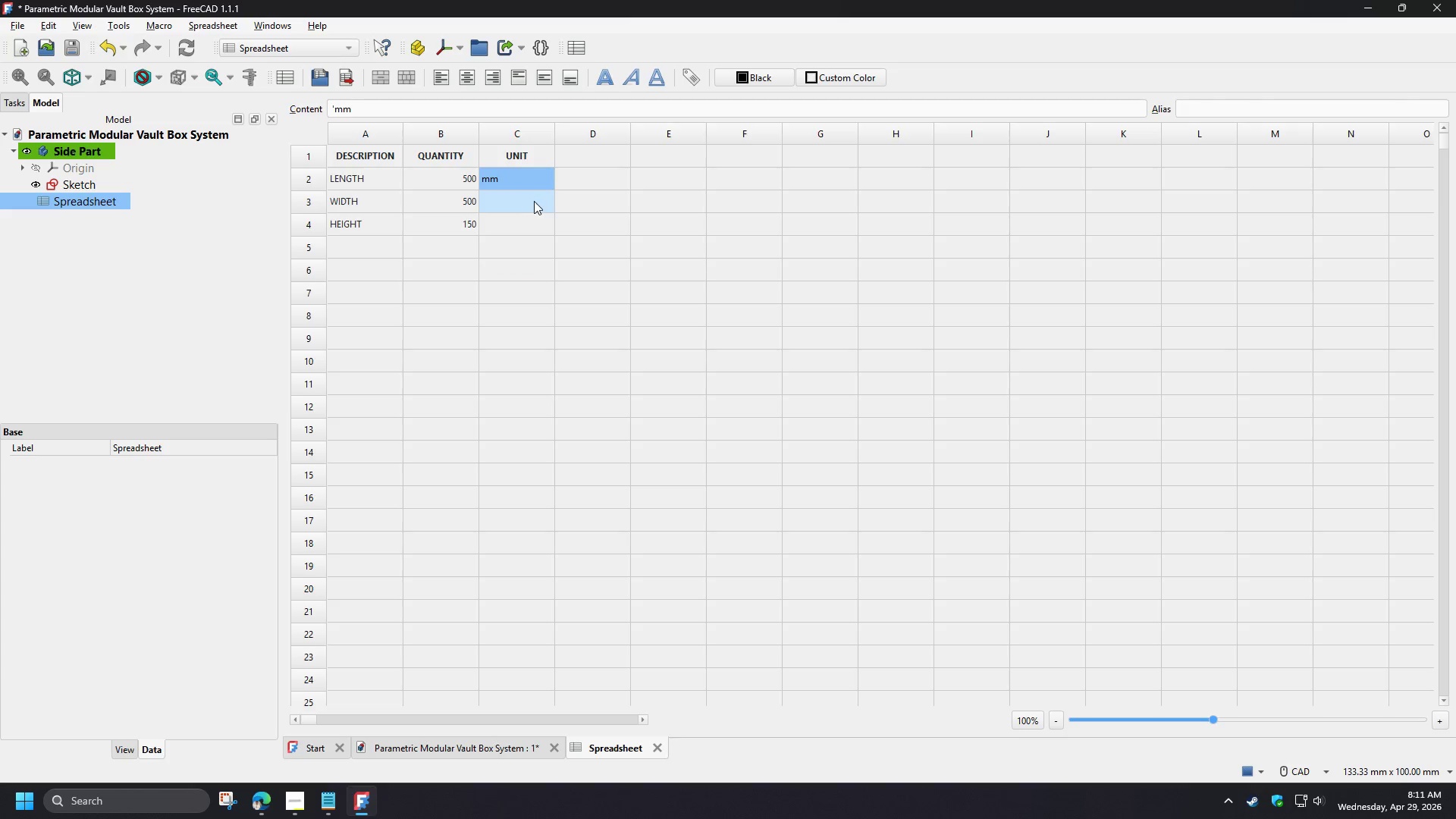 
key(Control+C)
 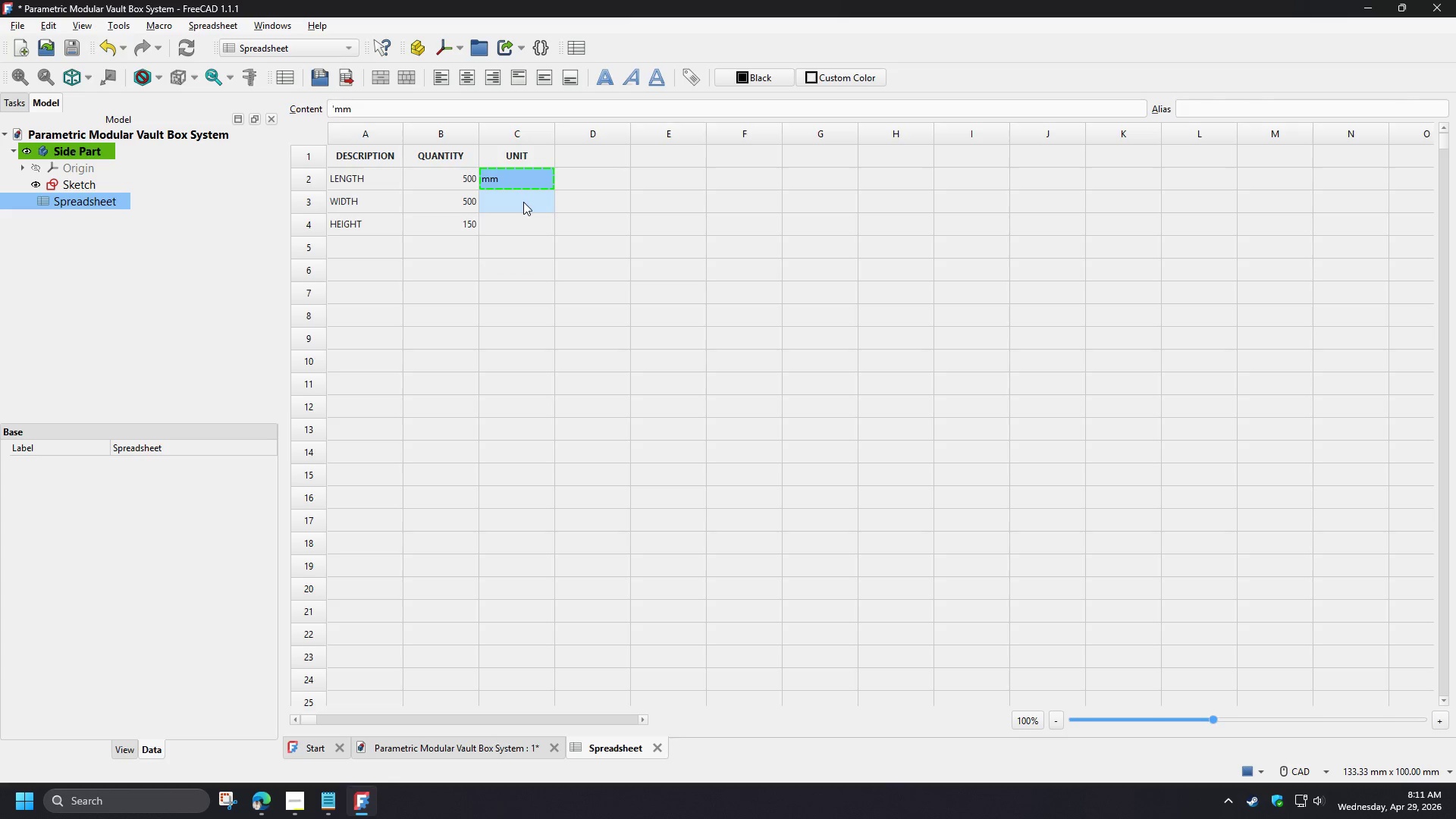 
left_click_drag(start_coordinate=[523, 202], to_coordinate=[520, 227])
 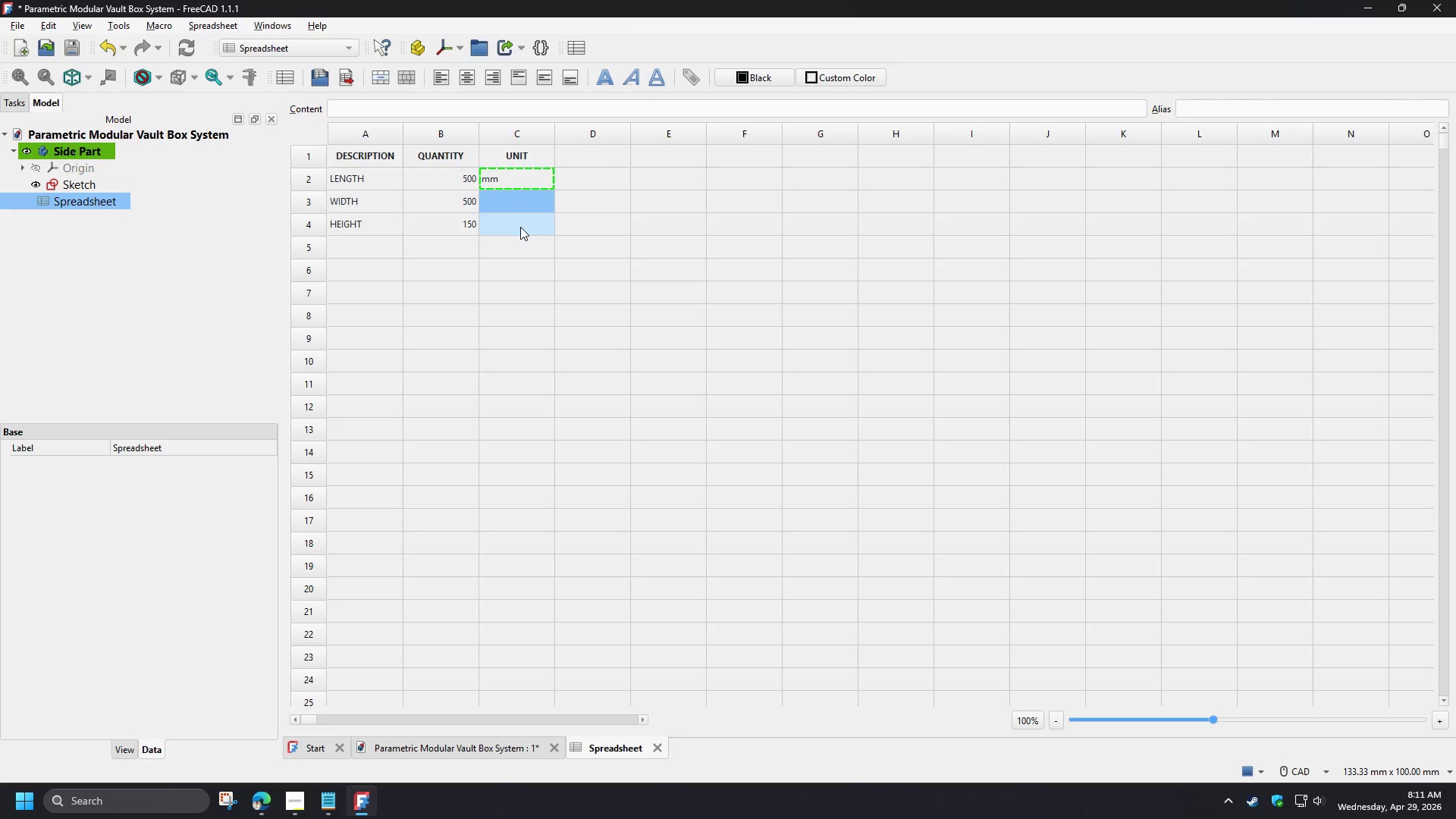 
key(Control+V)
 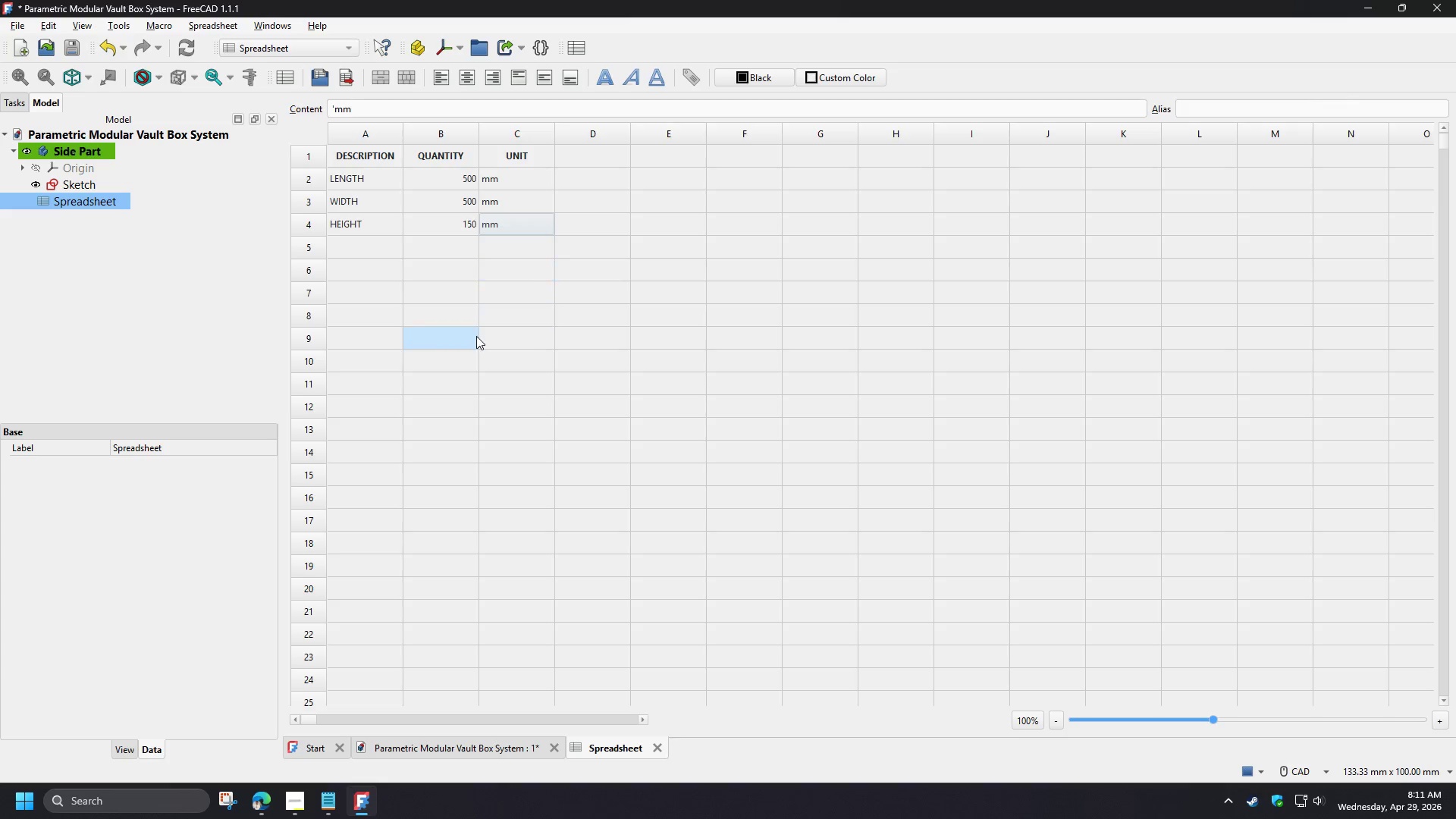 
left_click([476, 336])
 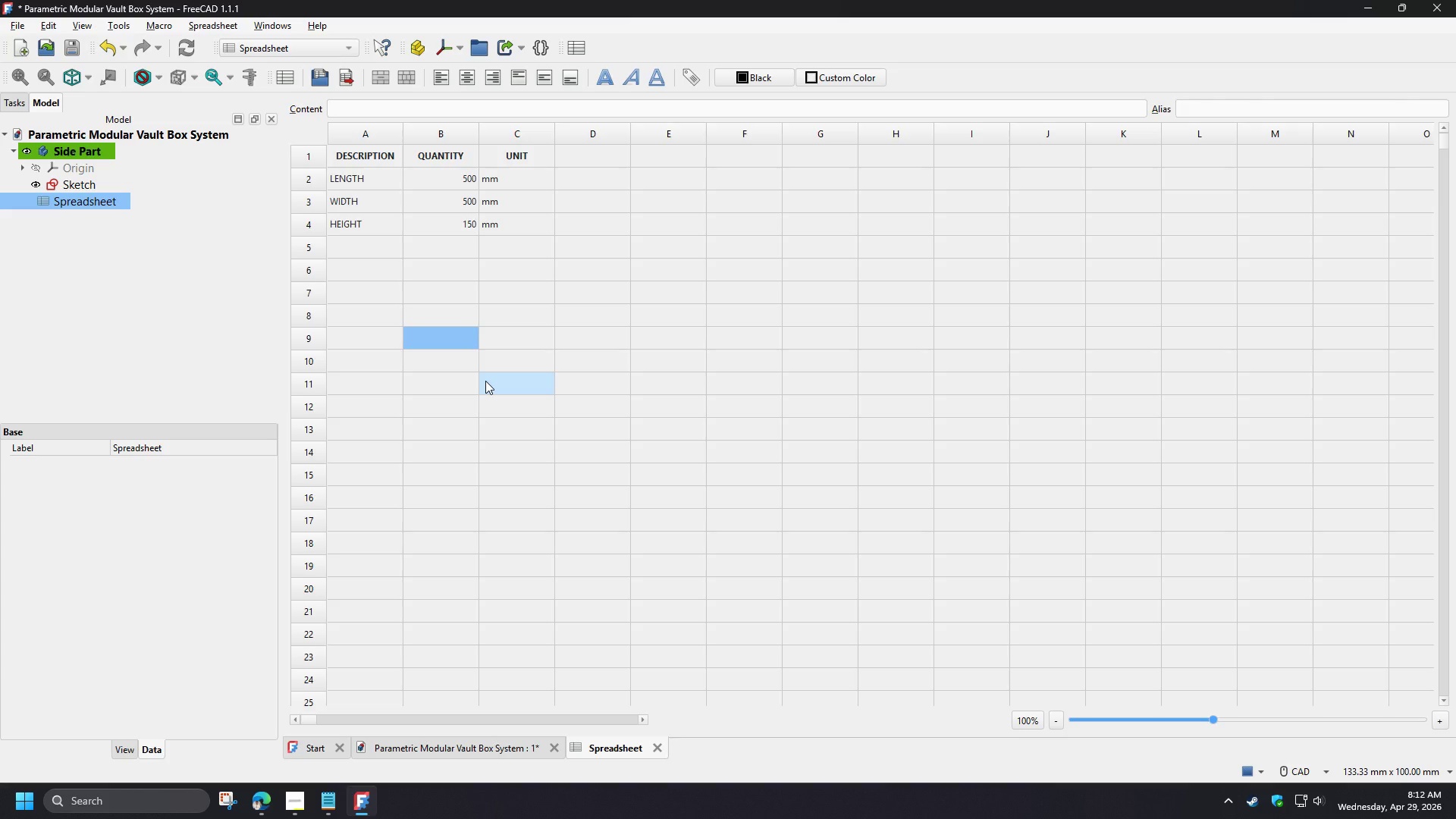 
key(Control+S)
 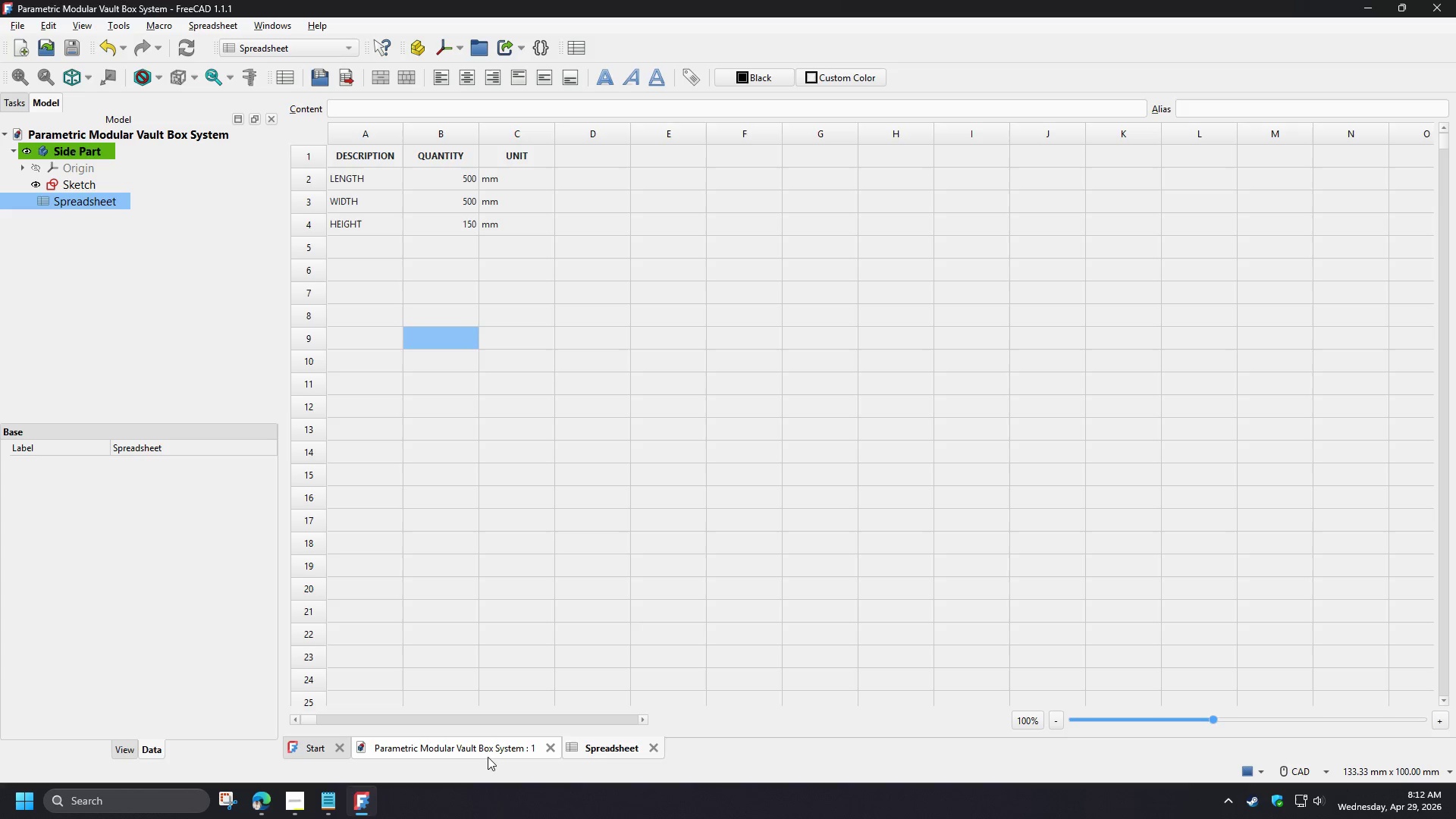 
left_click([468, 751])
 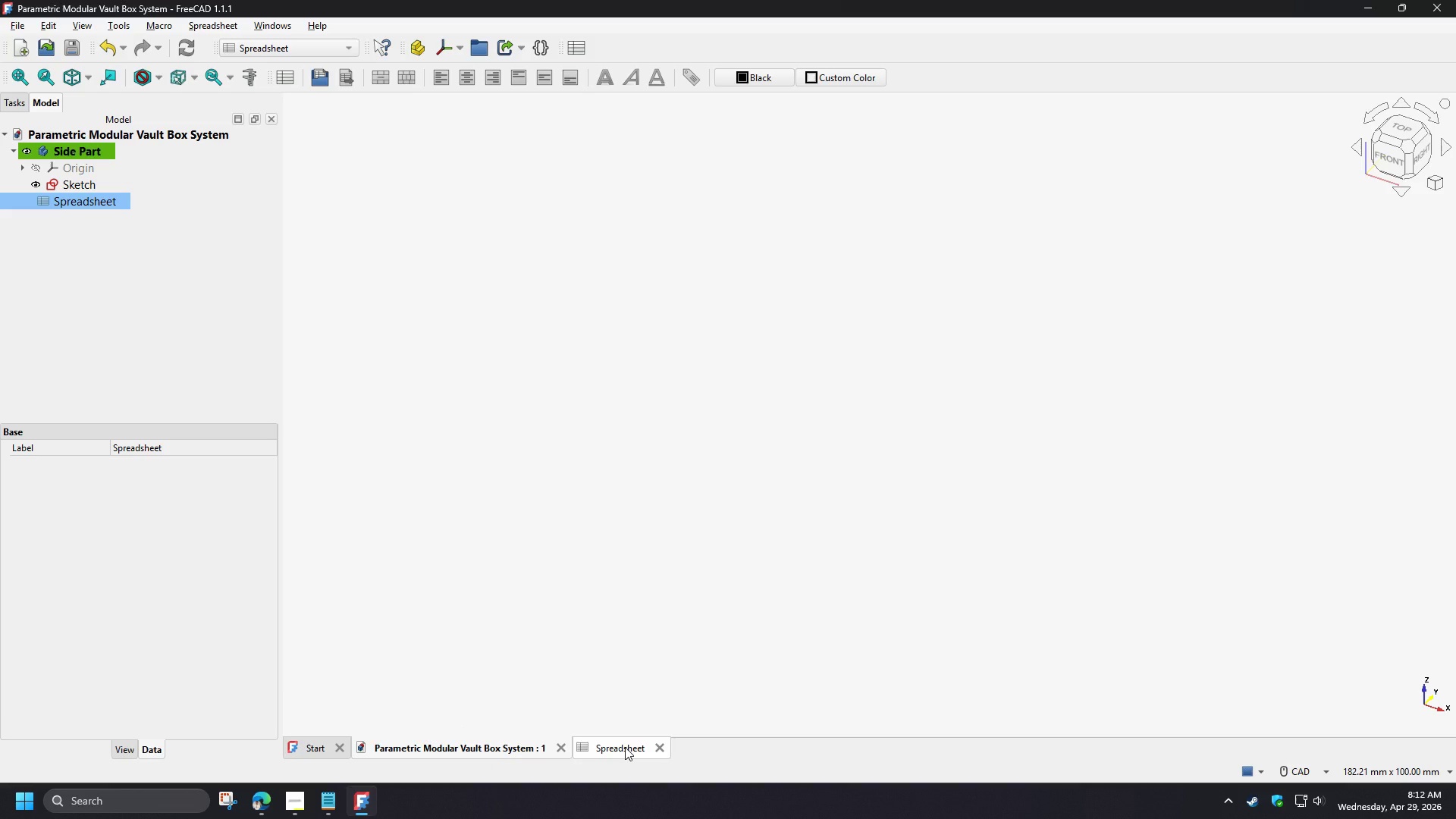 
wait(5.67)
 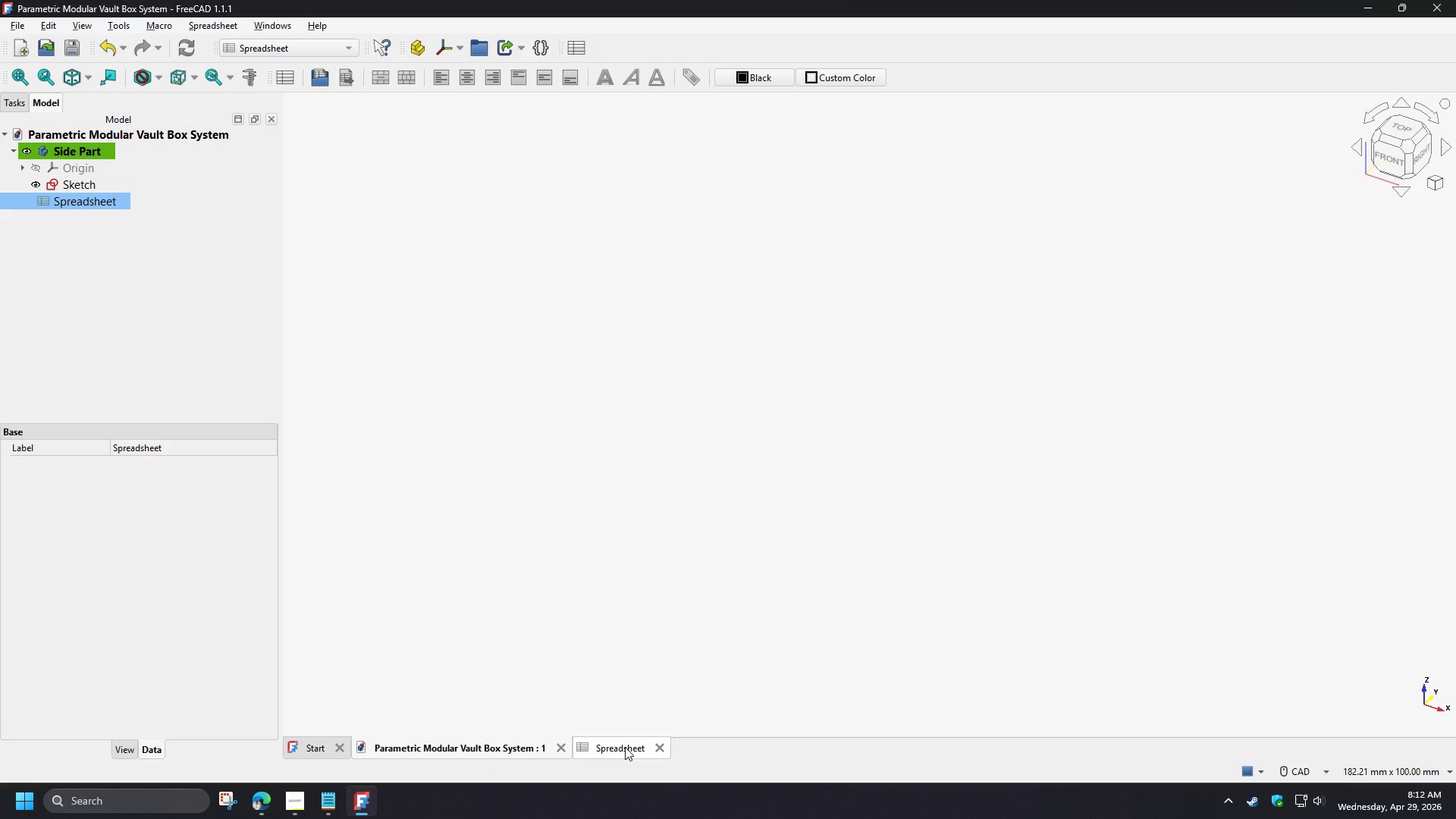 
left_click([625, 747])
 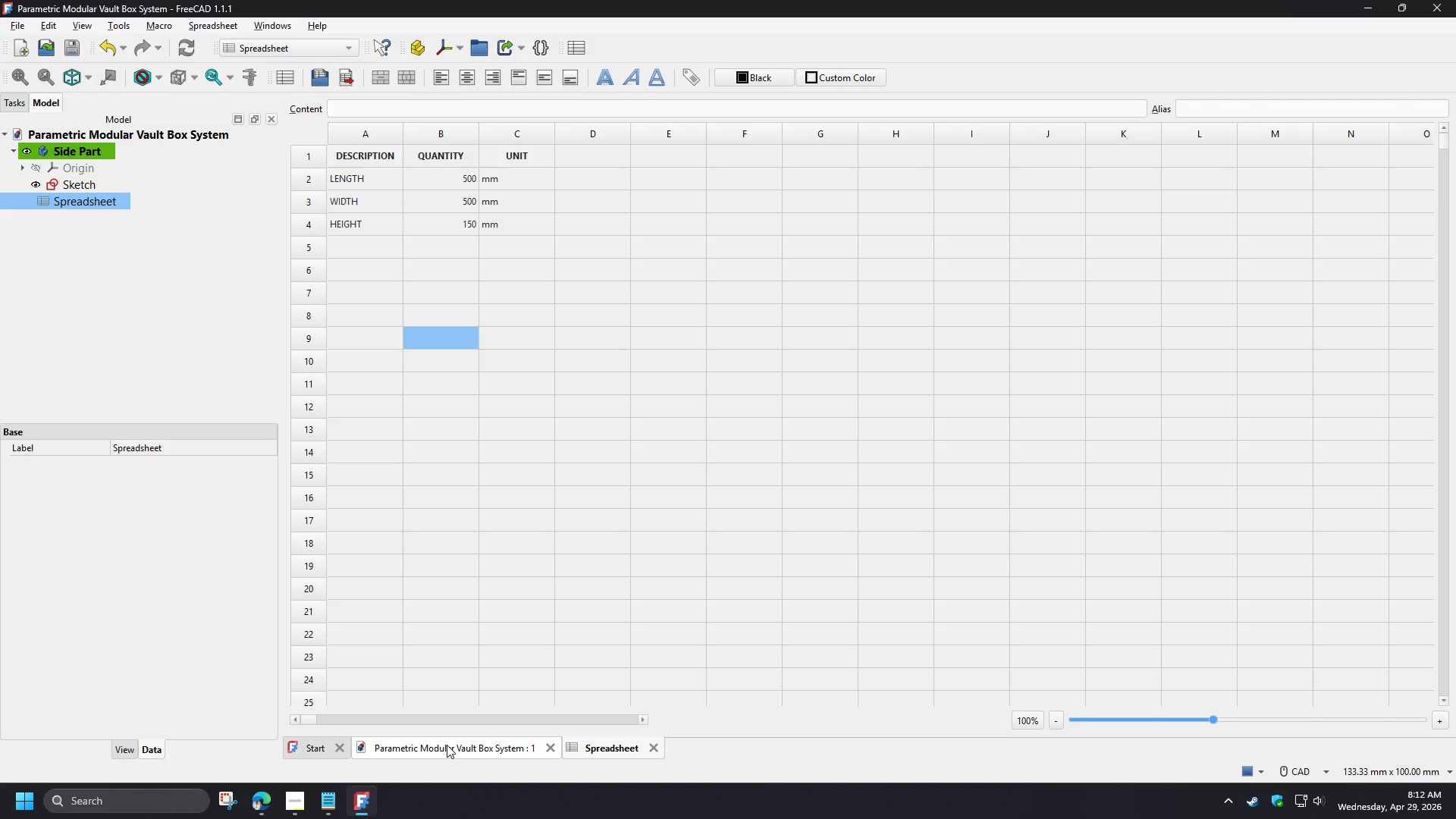 
left_click([447, 745])
 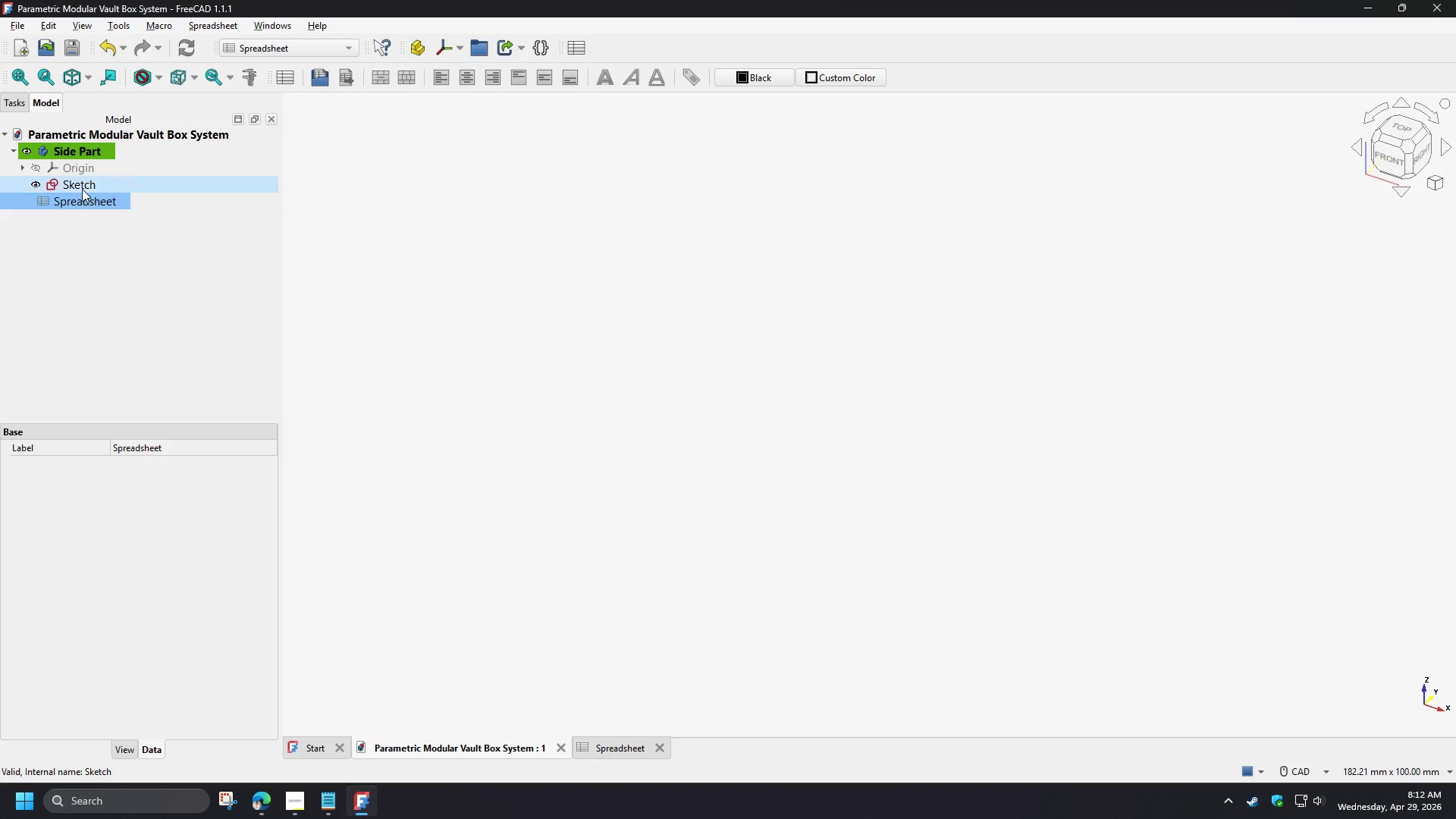 
double_click([80, 184])
 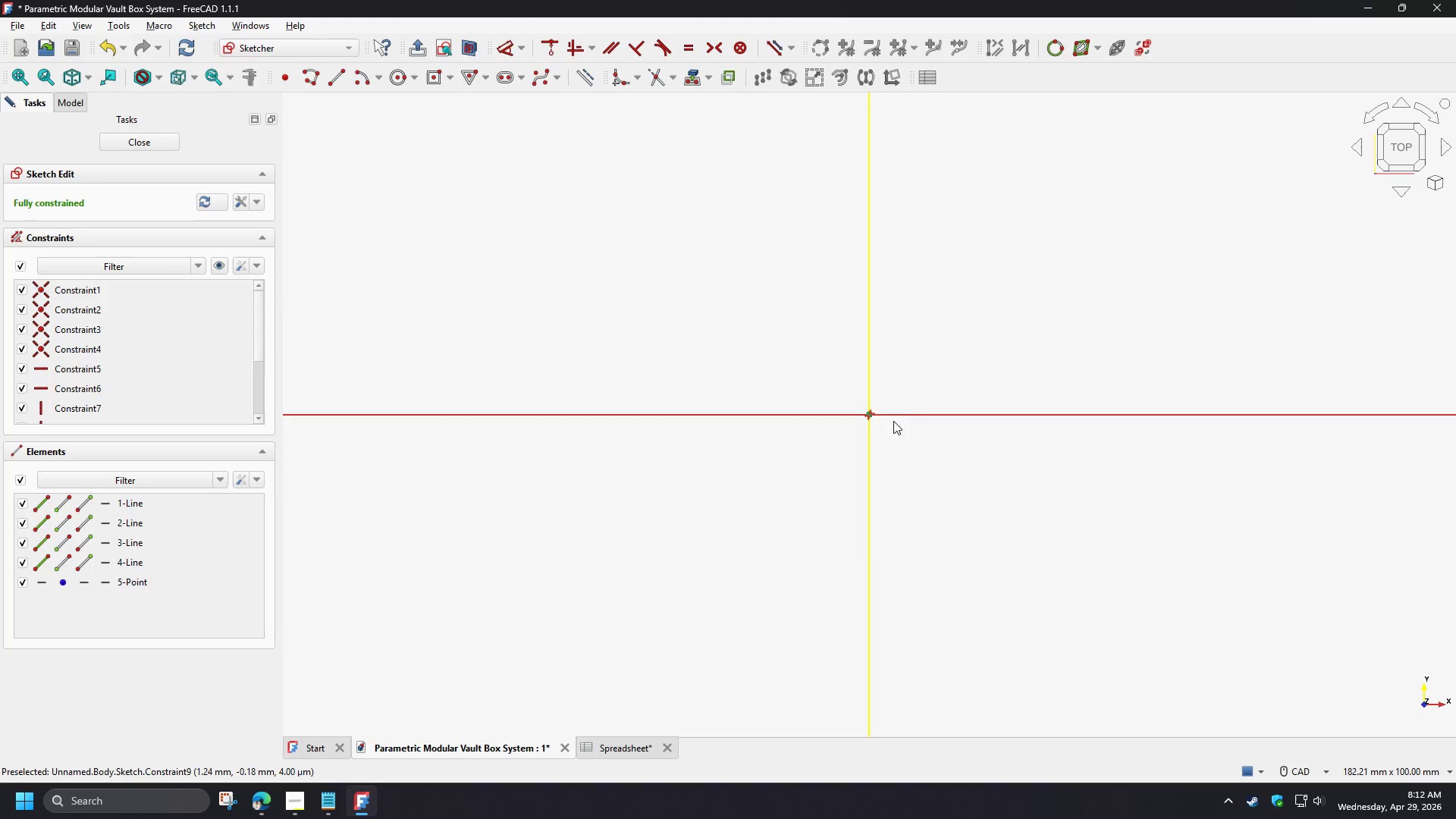 
scroll: coordinate [700, 642], scroll_direction: down, amount: 7.0
 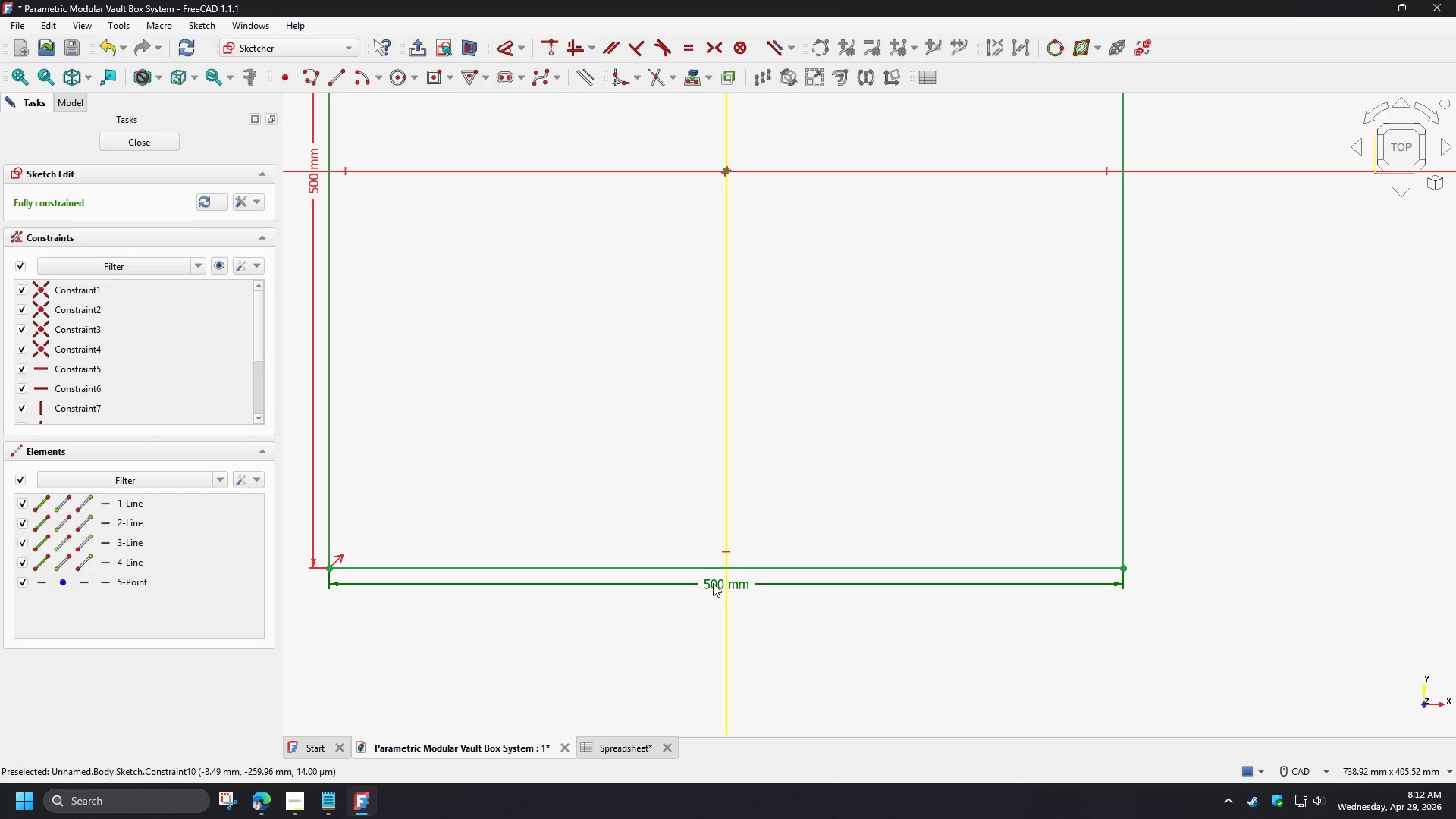 
double_click([713, 583])
 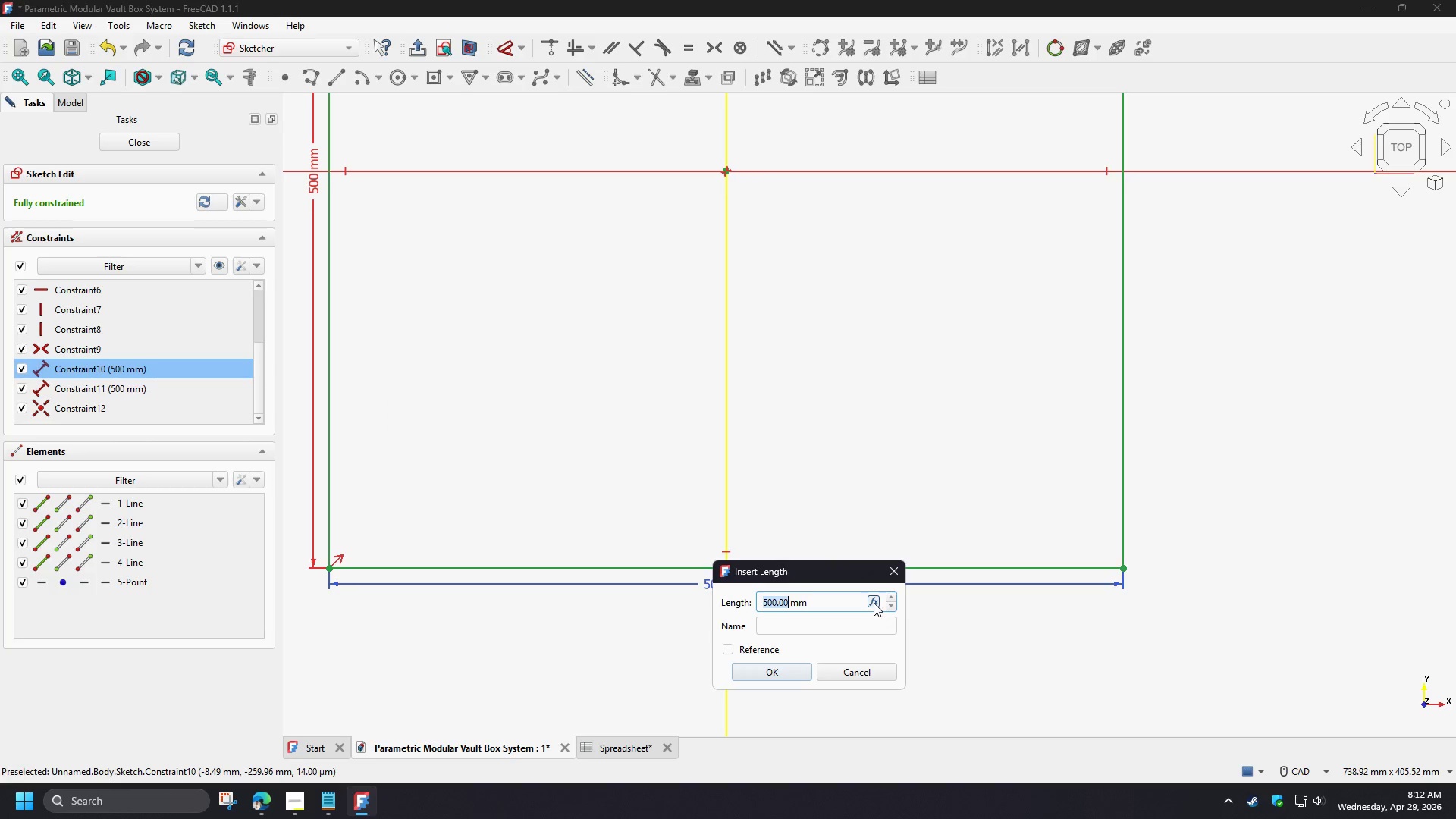 
left_click([874, 602])
 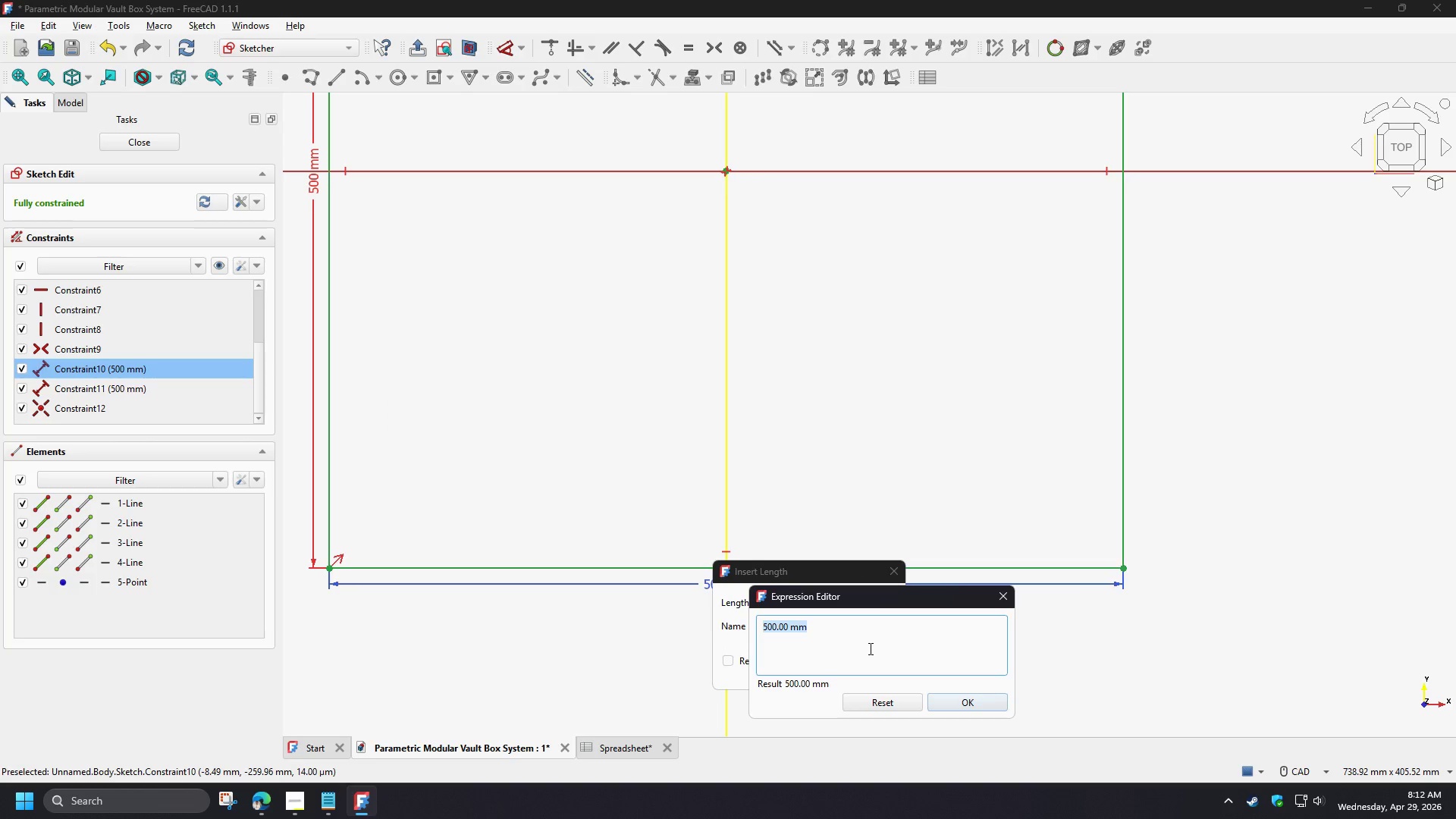 
type(sp)
 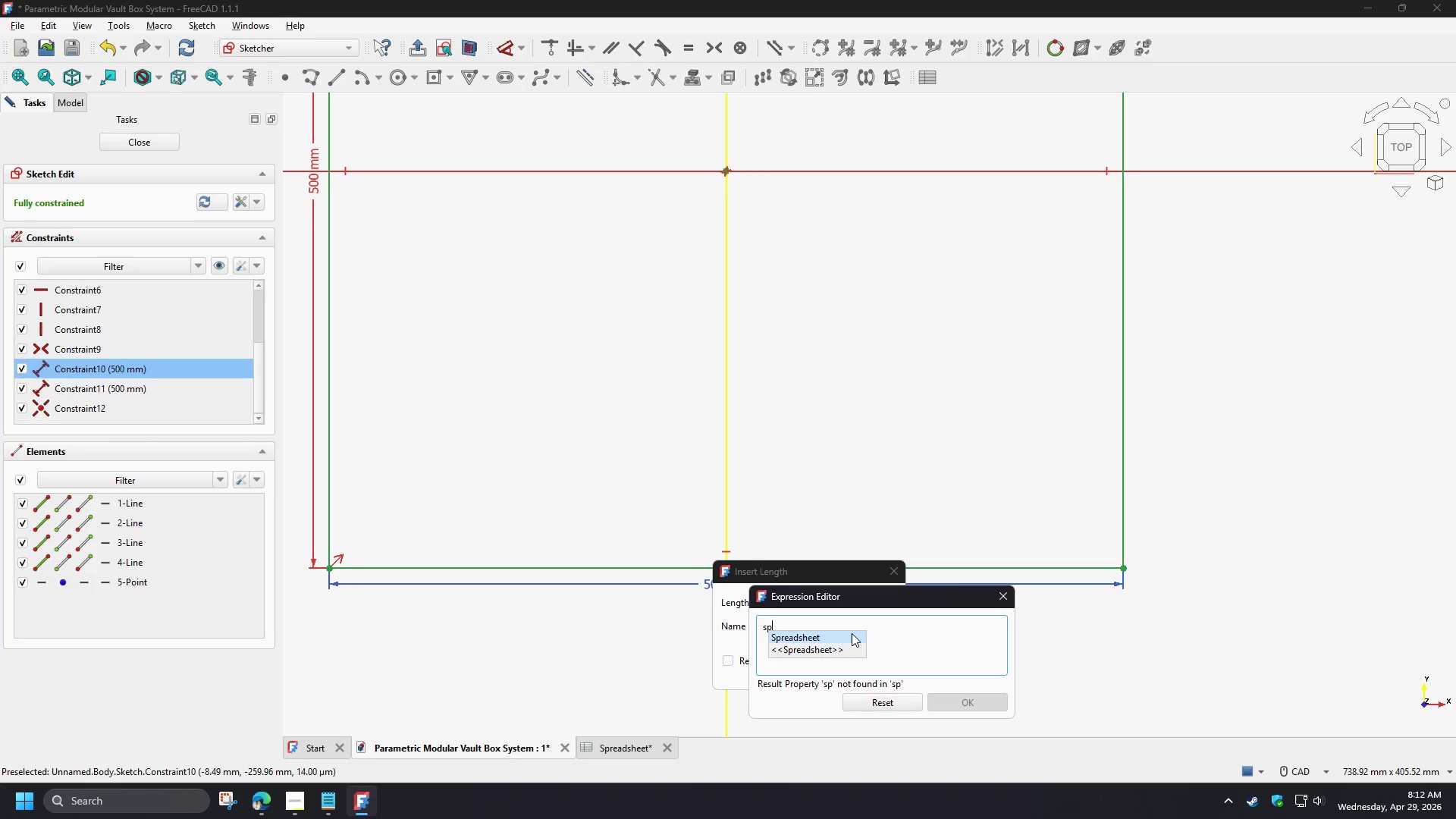 
left_click([852, 633])
 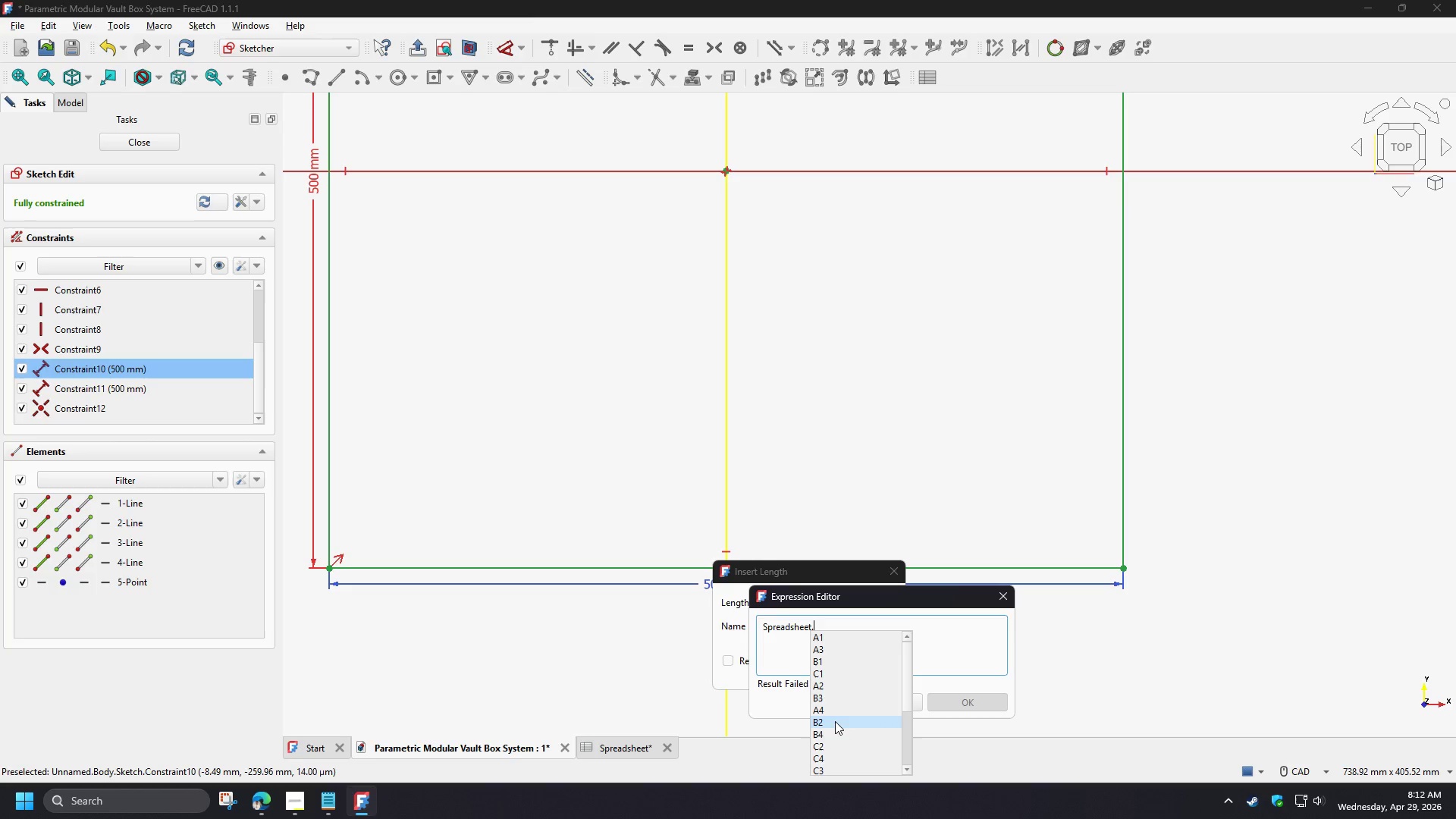 
wait(7.36)
 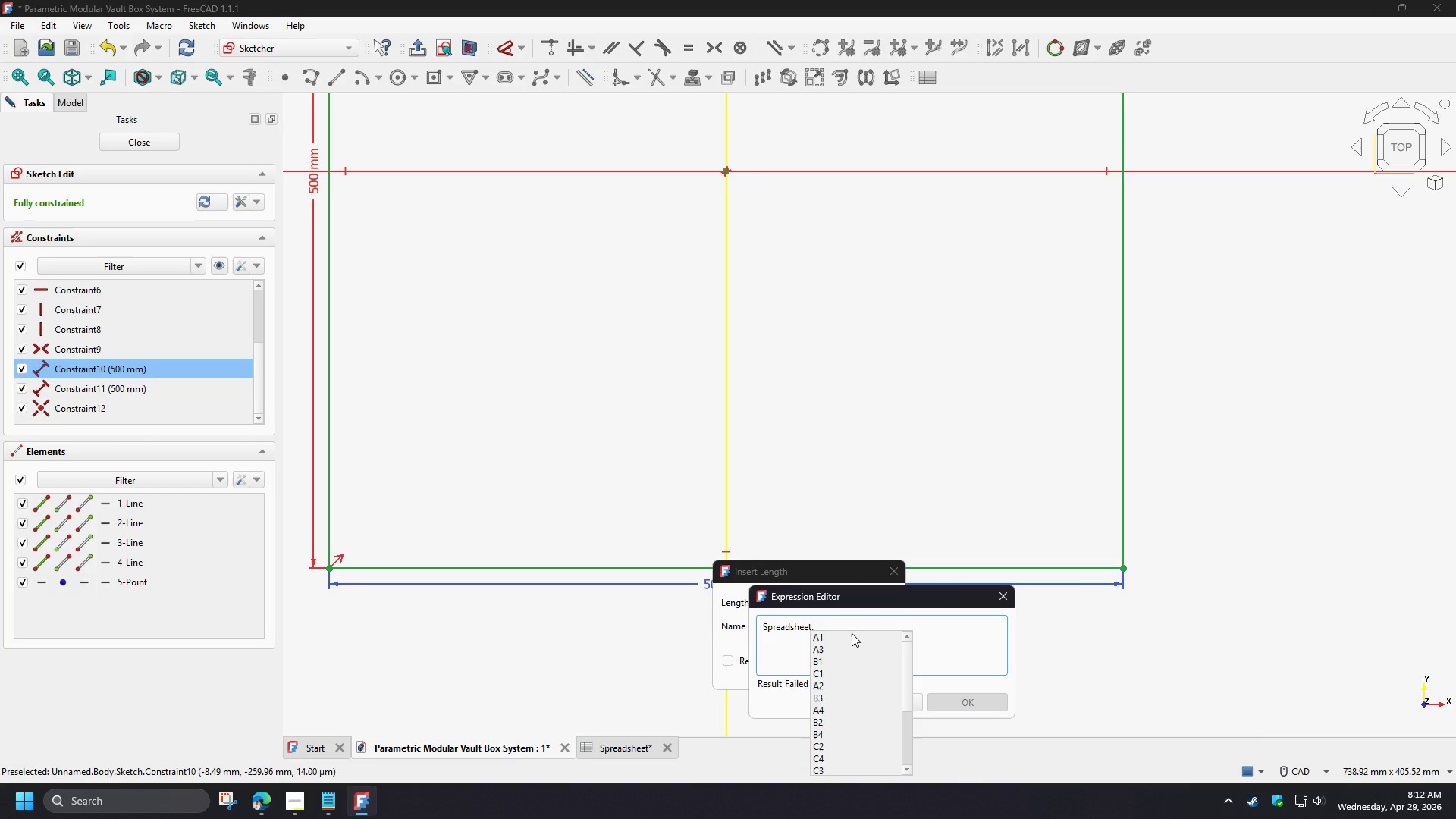 
left_click([830, 720])
 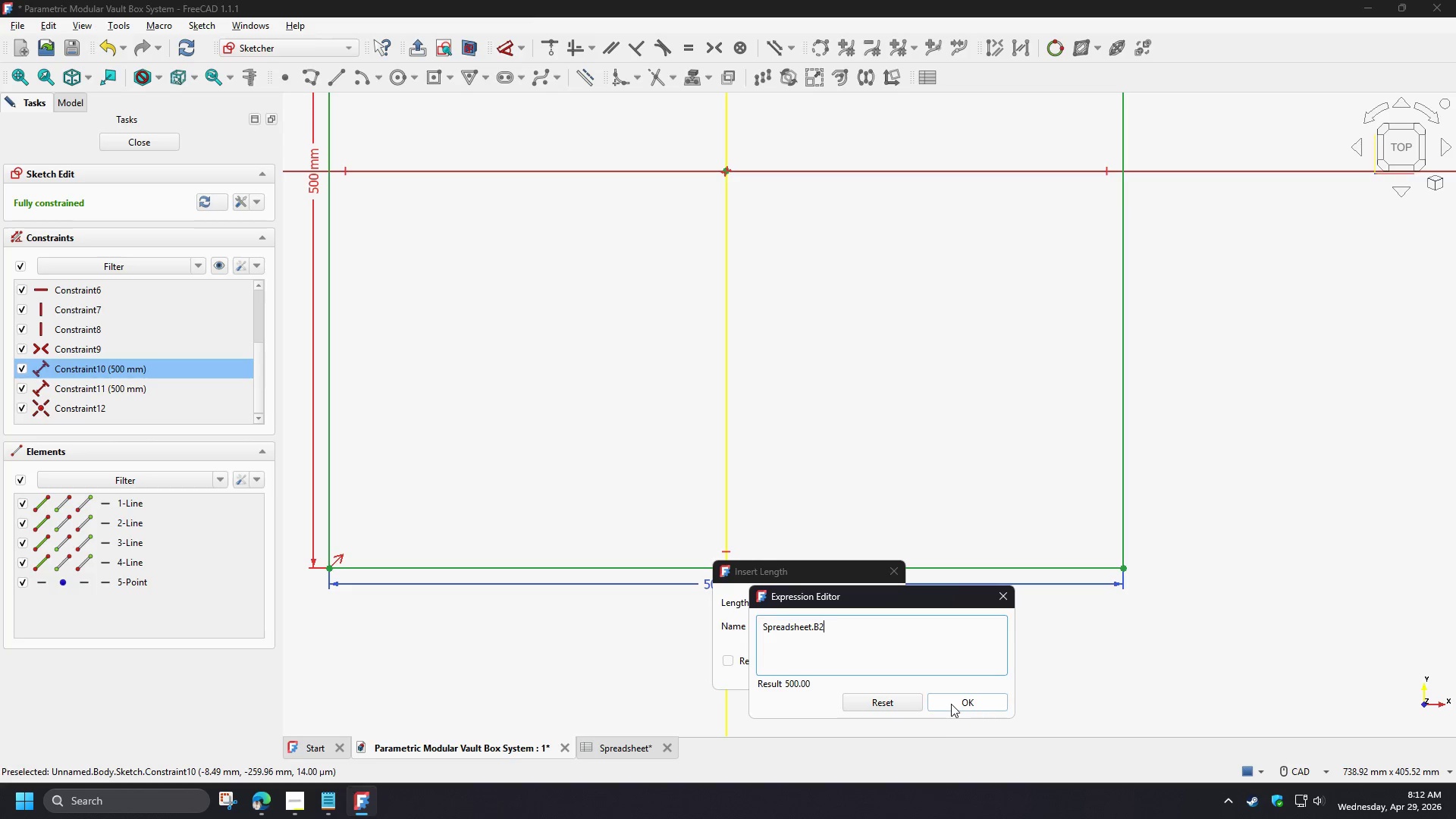 
left_click([952, 703])
 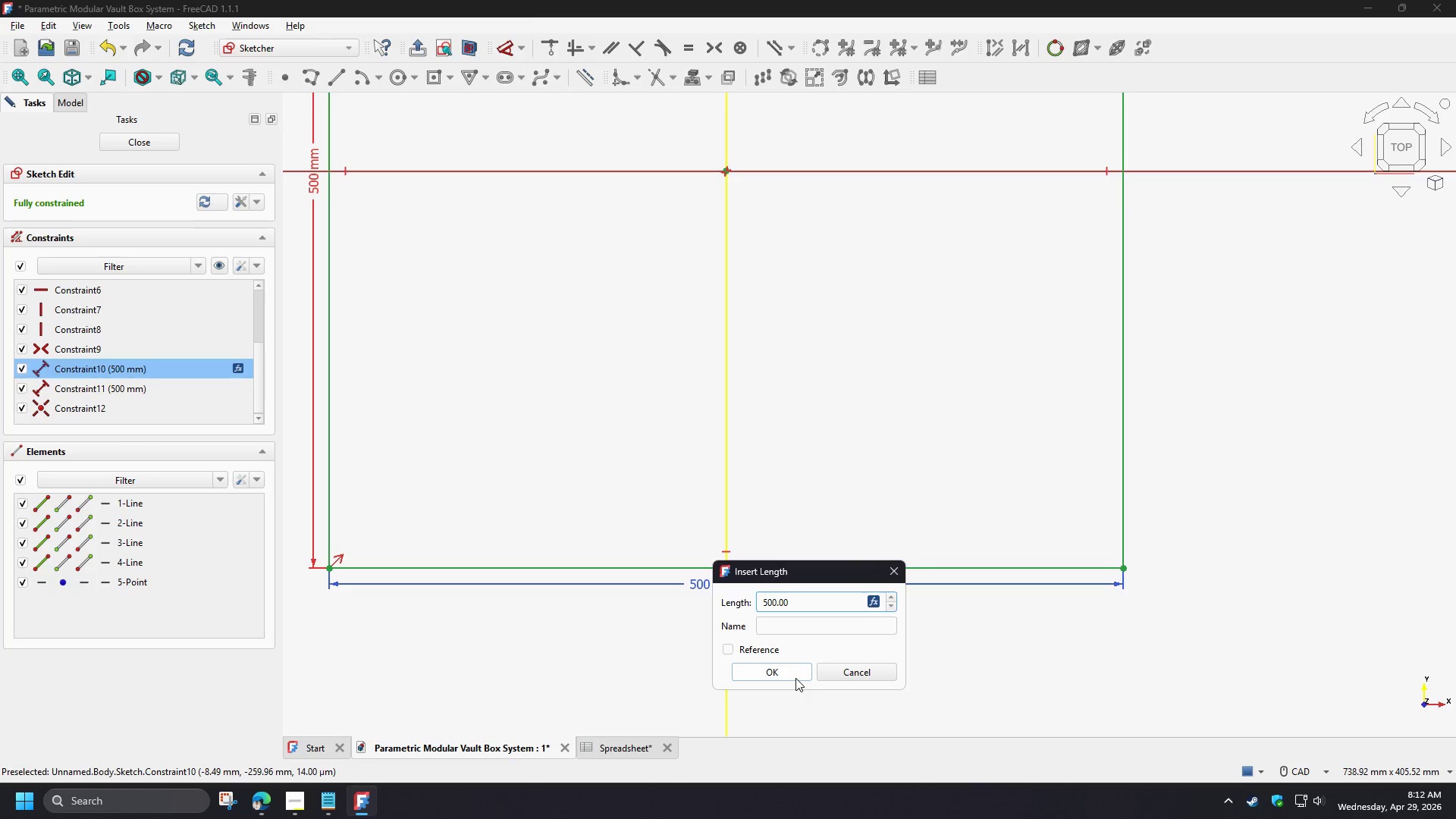 
left_click([789, 668])
 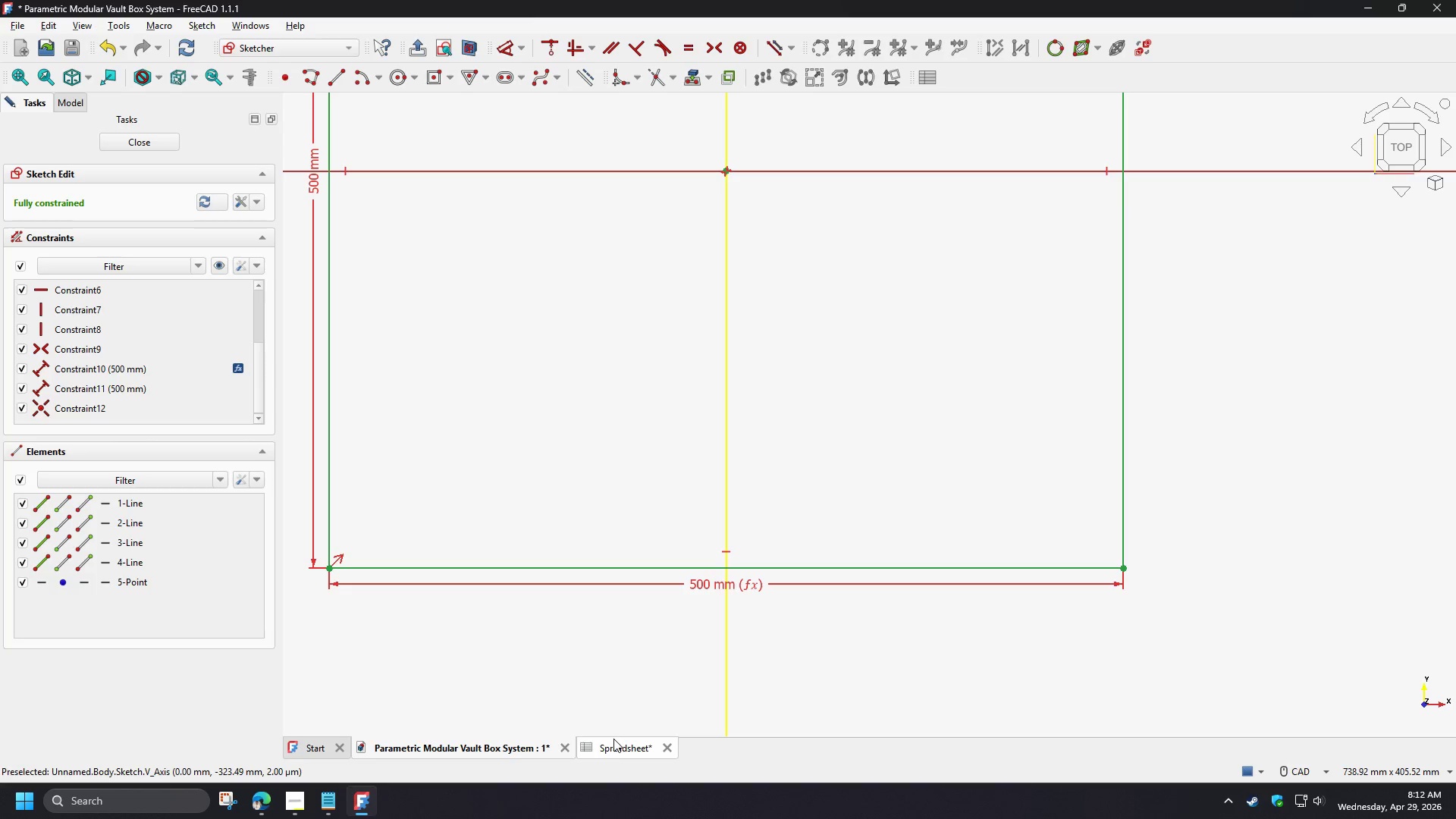 
left_click([612, 746])
 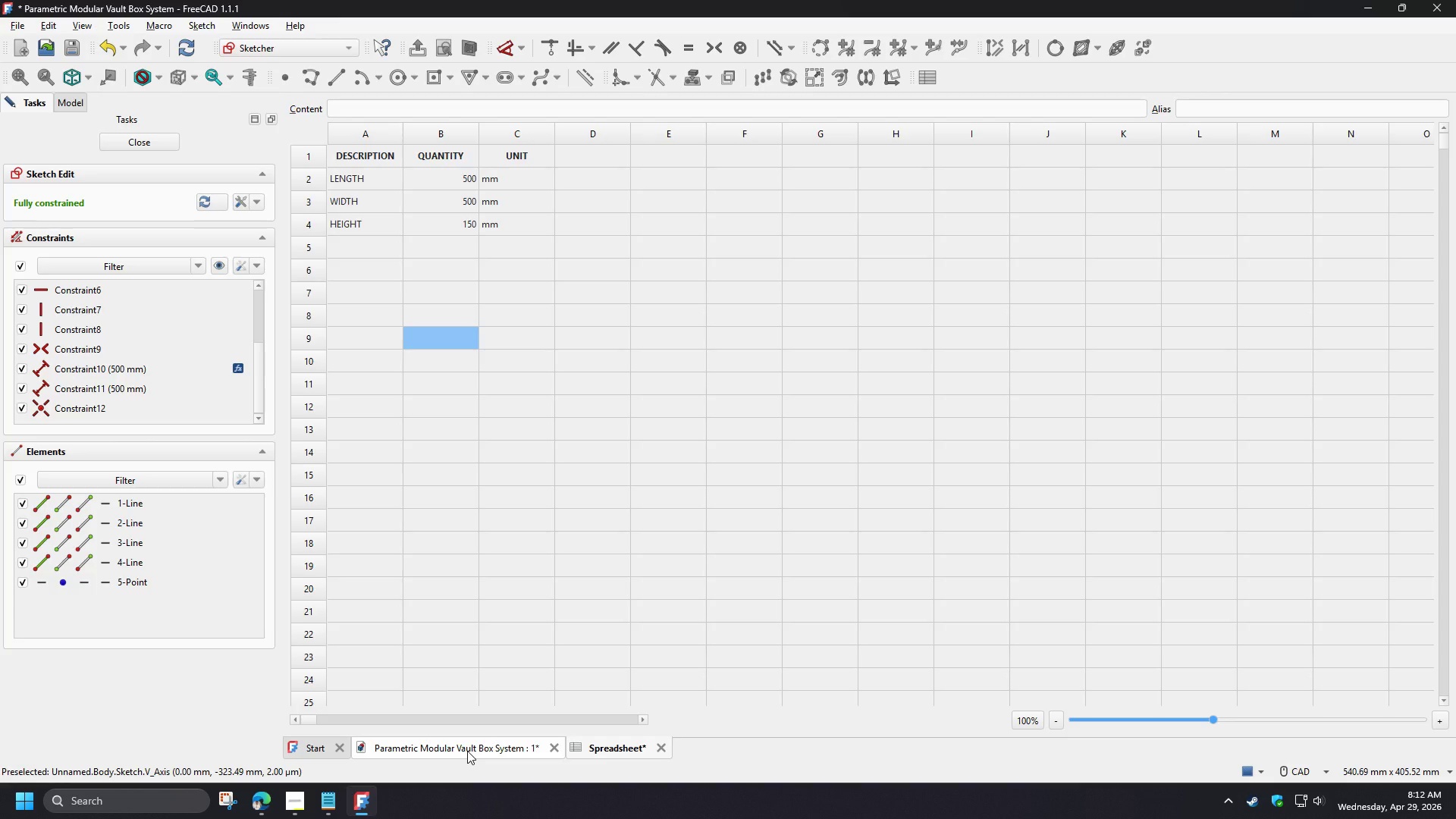 
wait(12.14)
 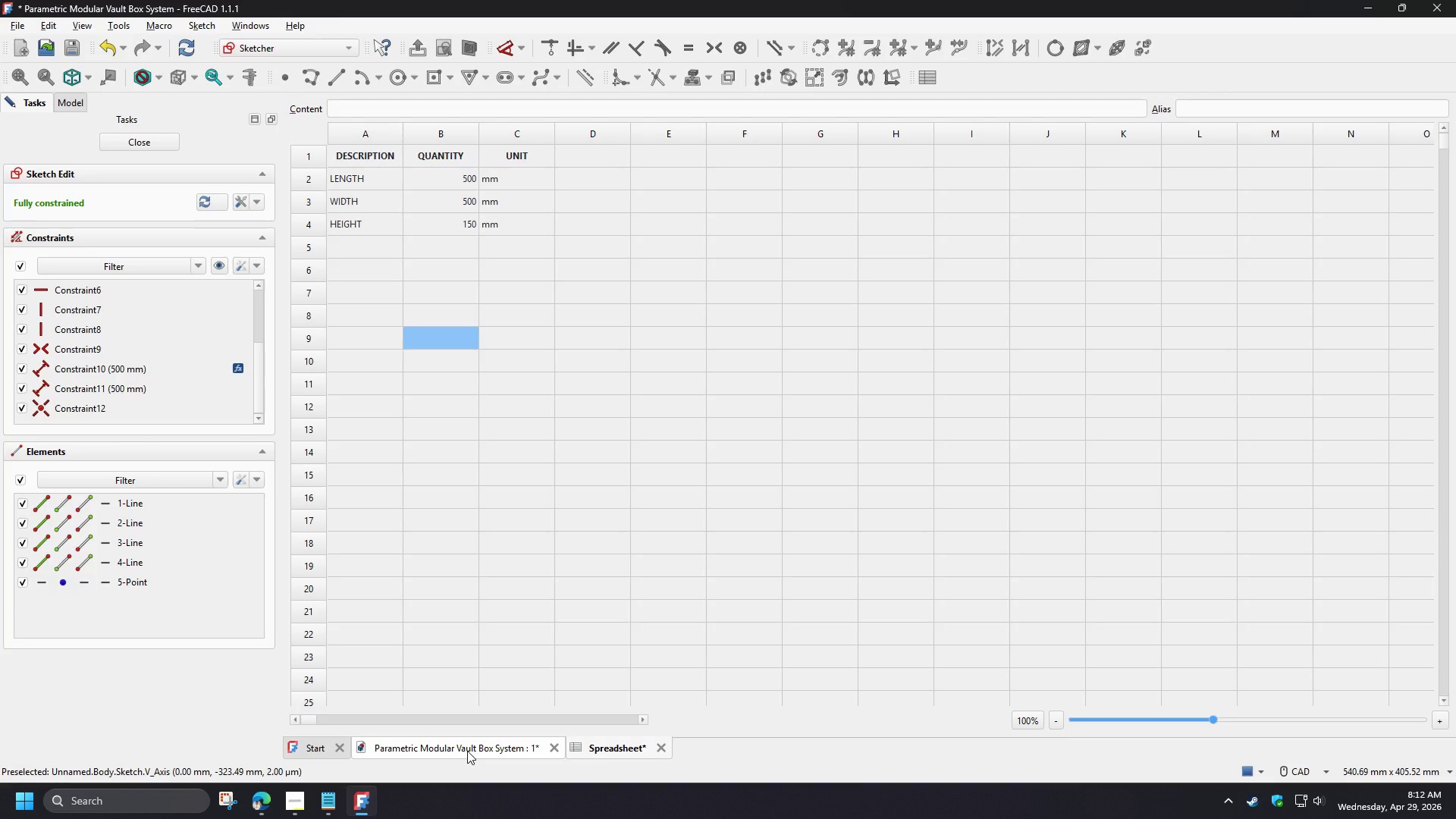 
left_click([467, 751])
 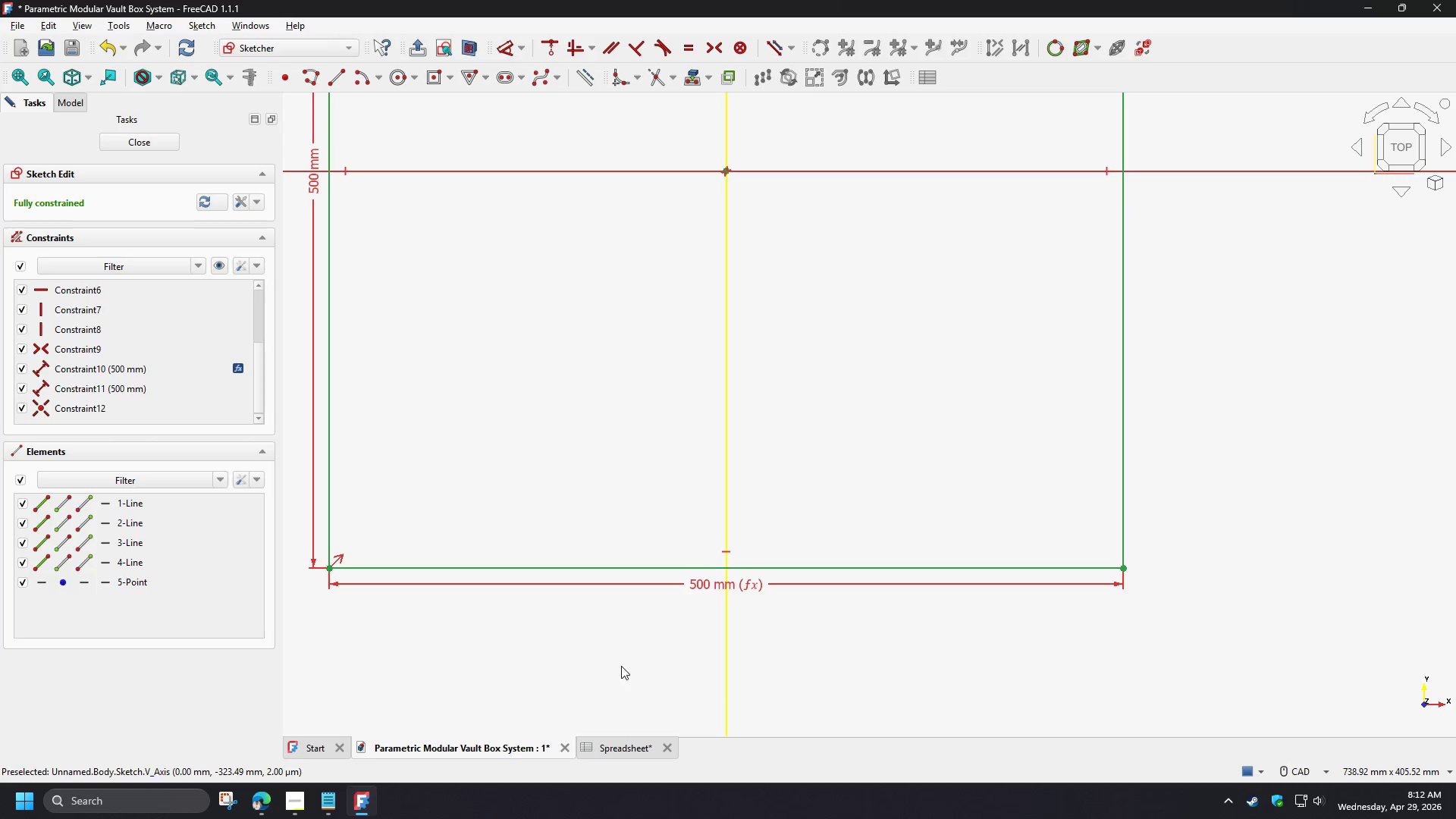 
scroll: coordinate [574, 664], scroll_direction: down, amount: 2.0
 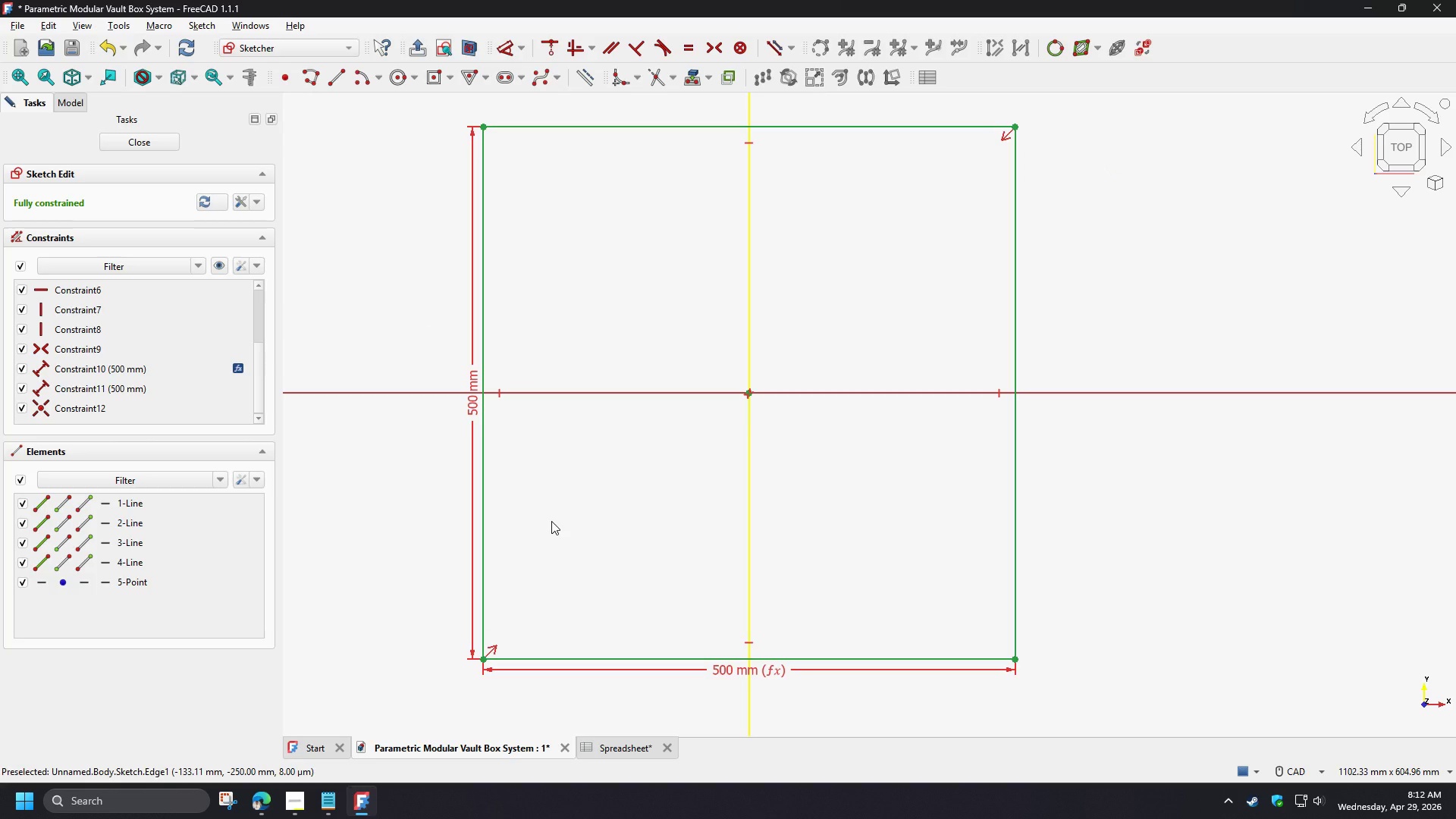 
wait(8.71)
 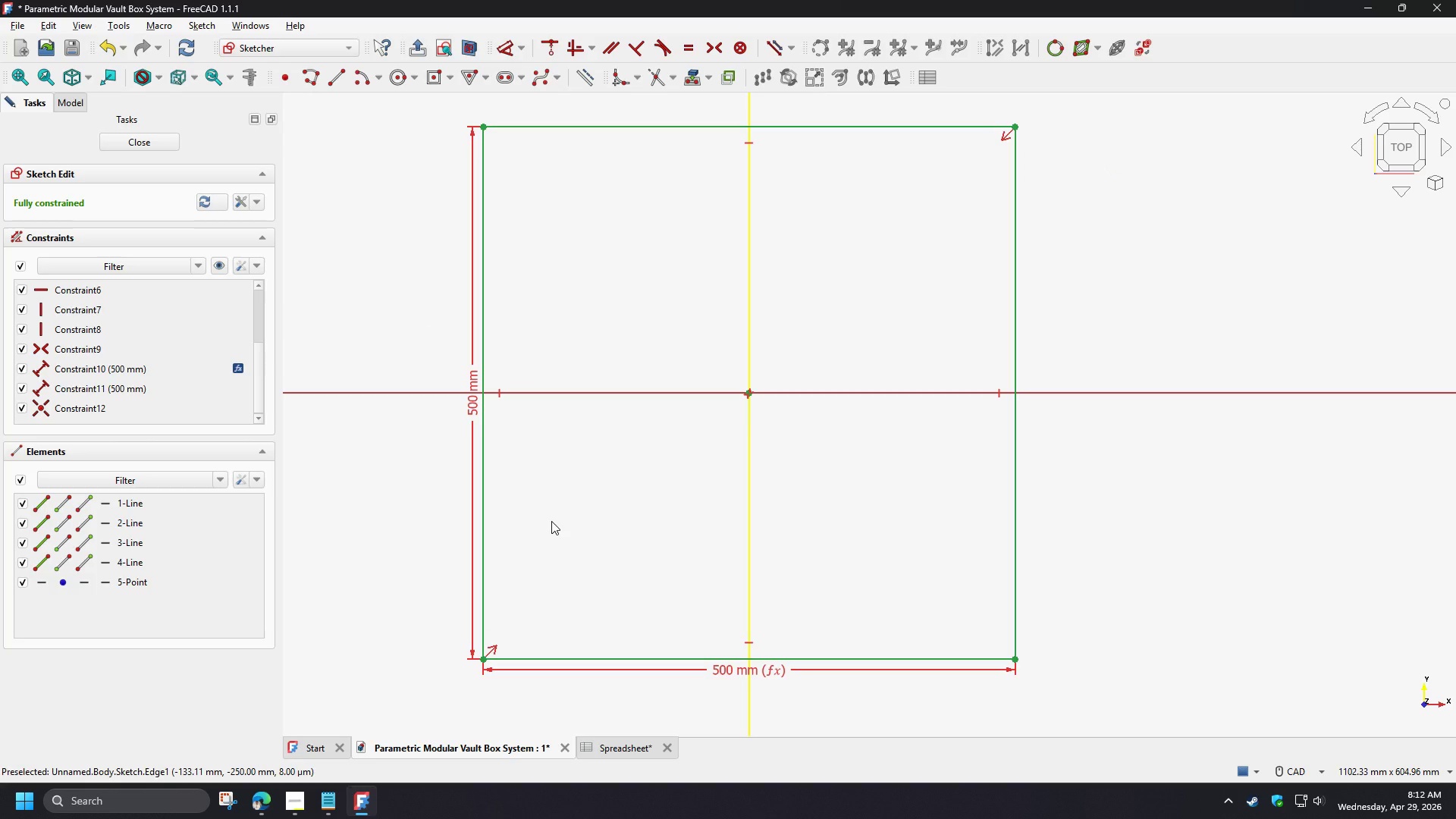 
mouse_move([355, 792])
 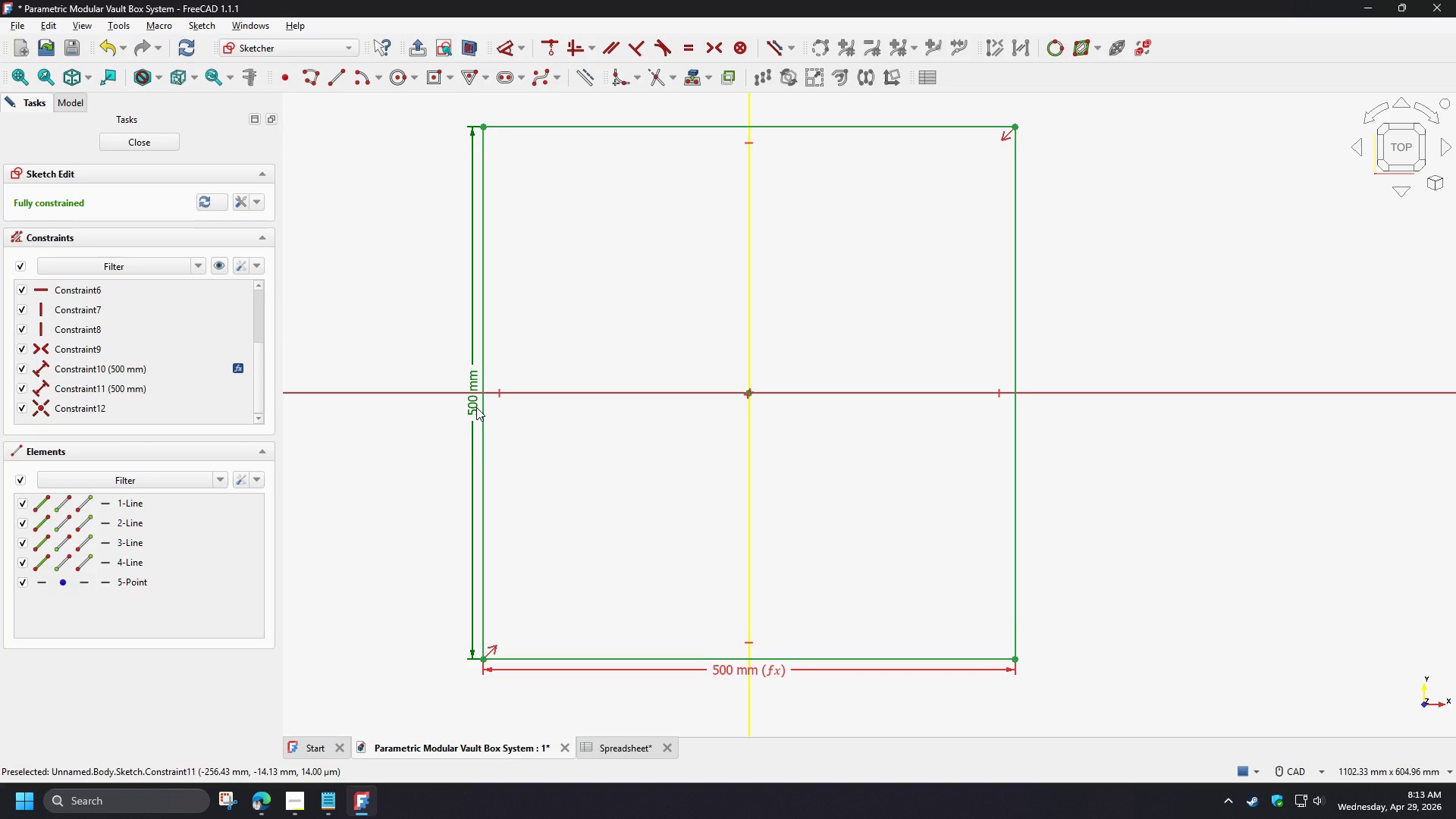 
double_click([476, 407])
 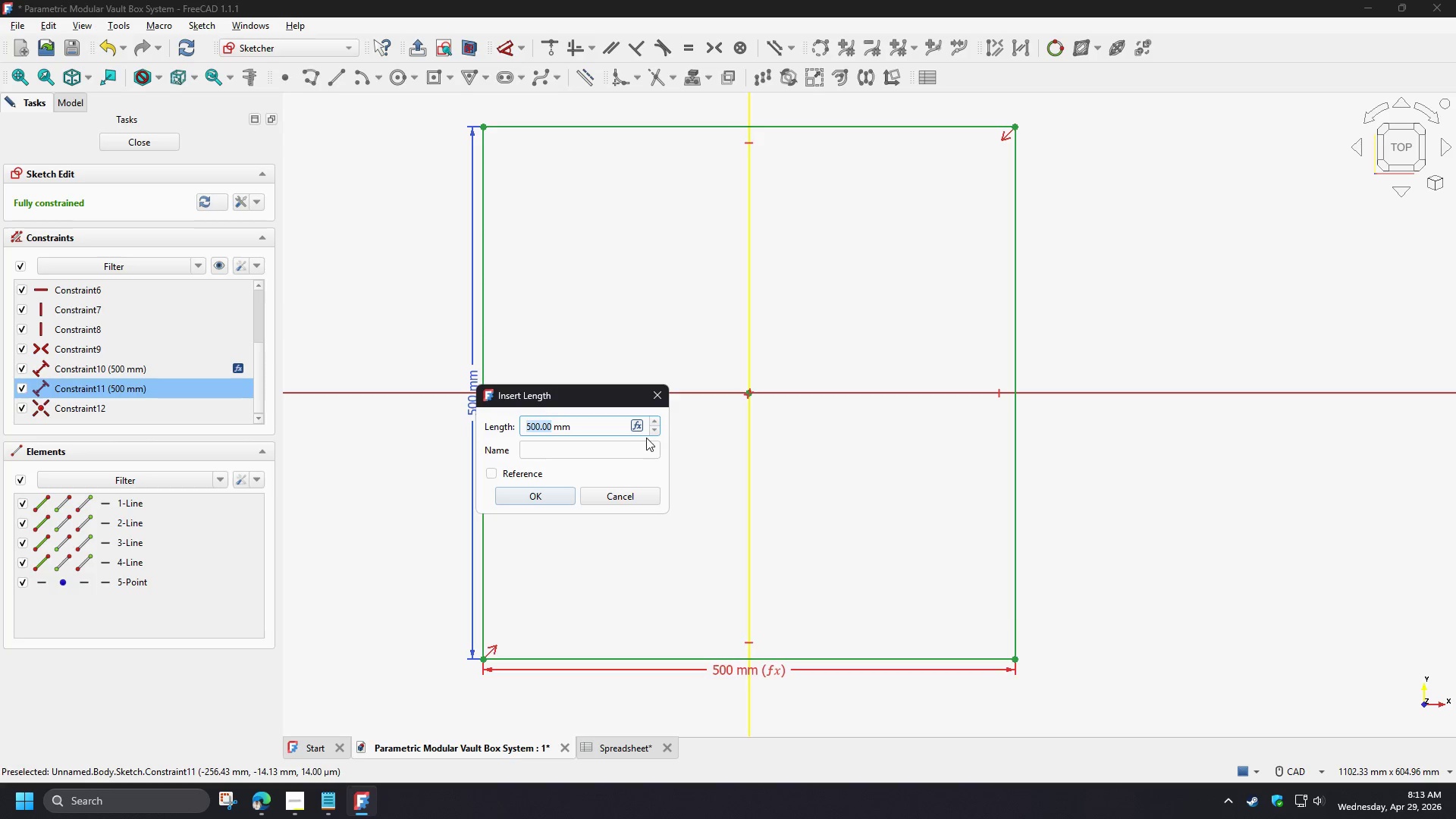 
left_click([637, 426])
 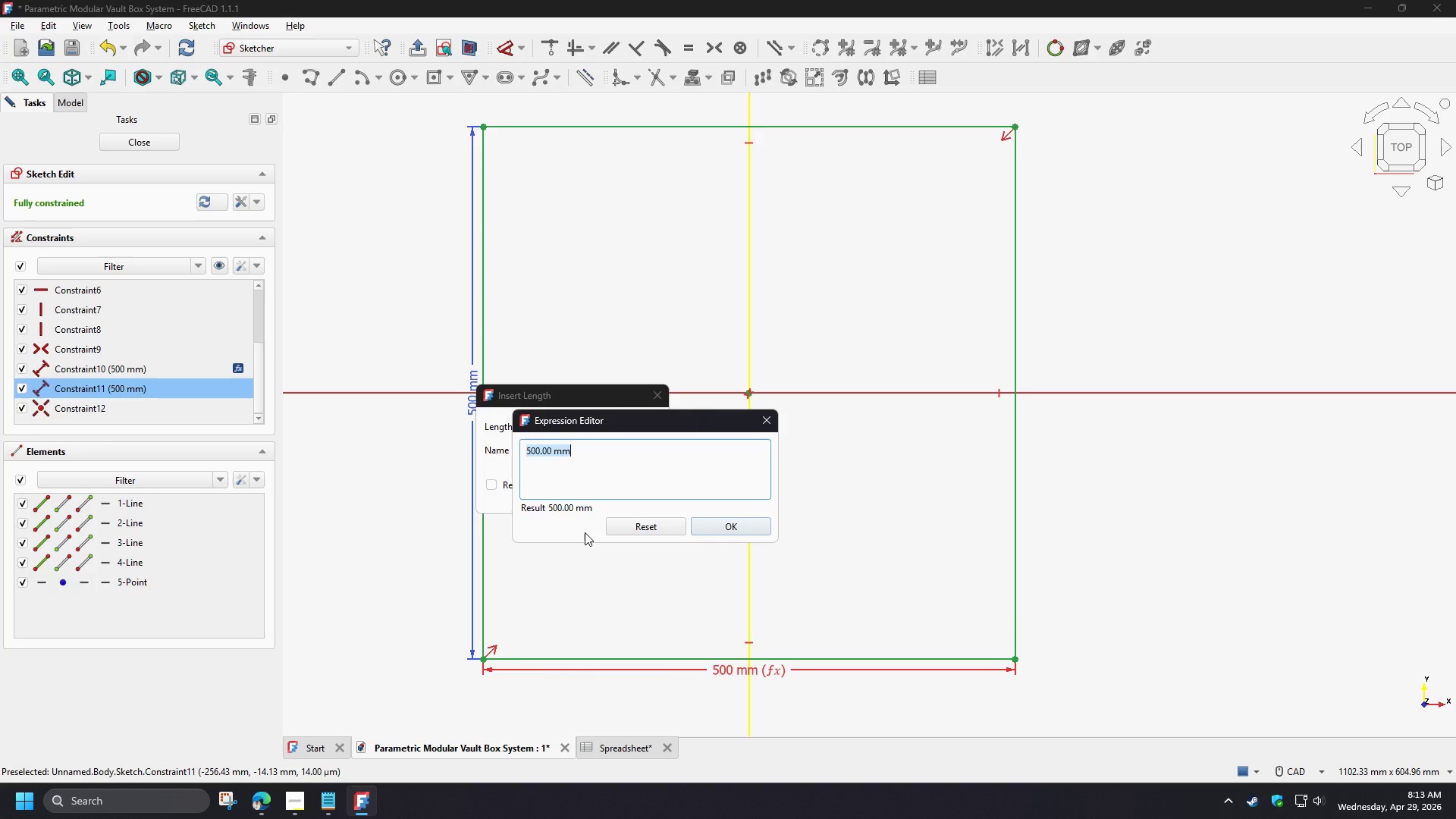 
type(sp)
 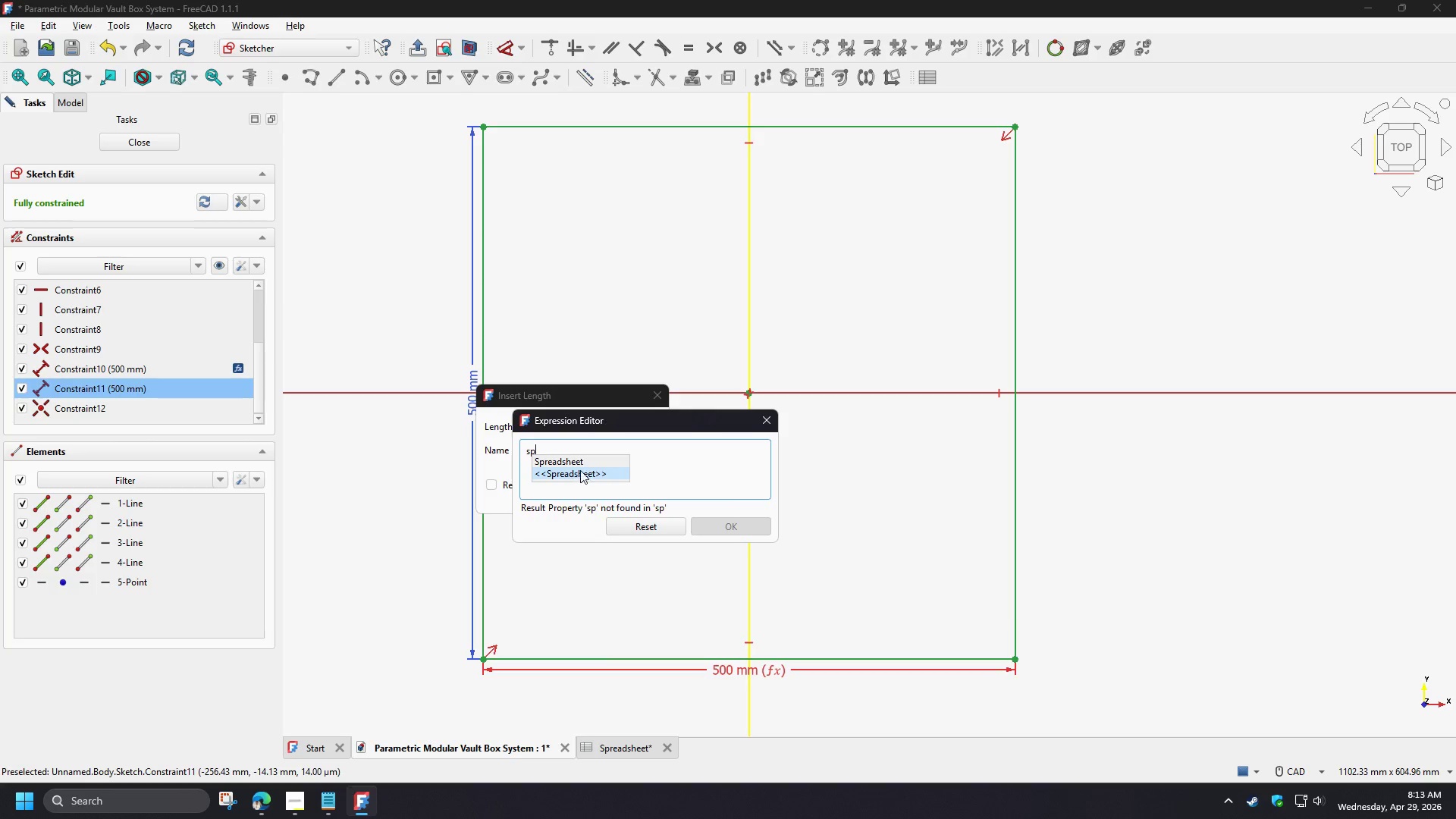 
left_click([581, 463])
 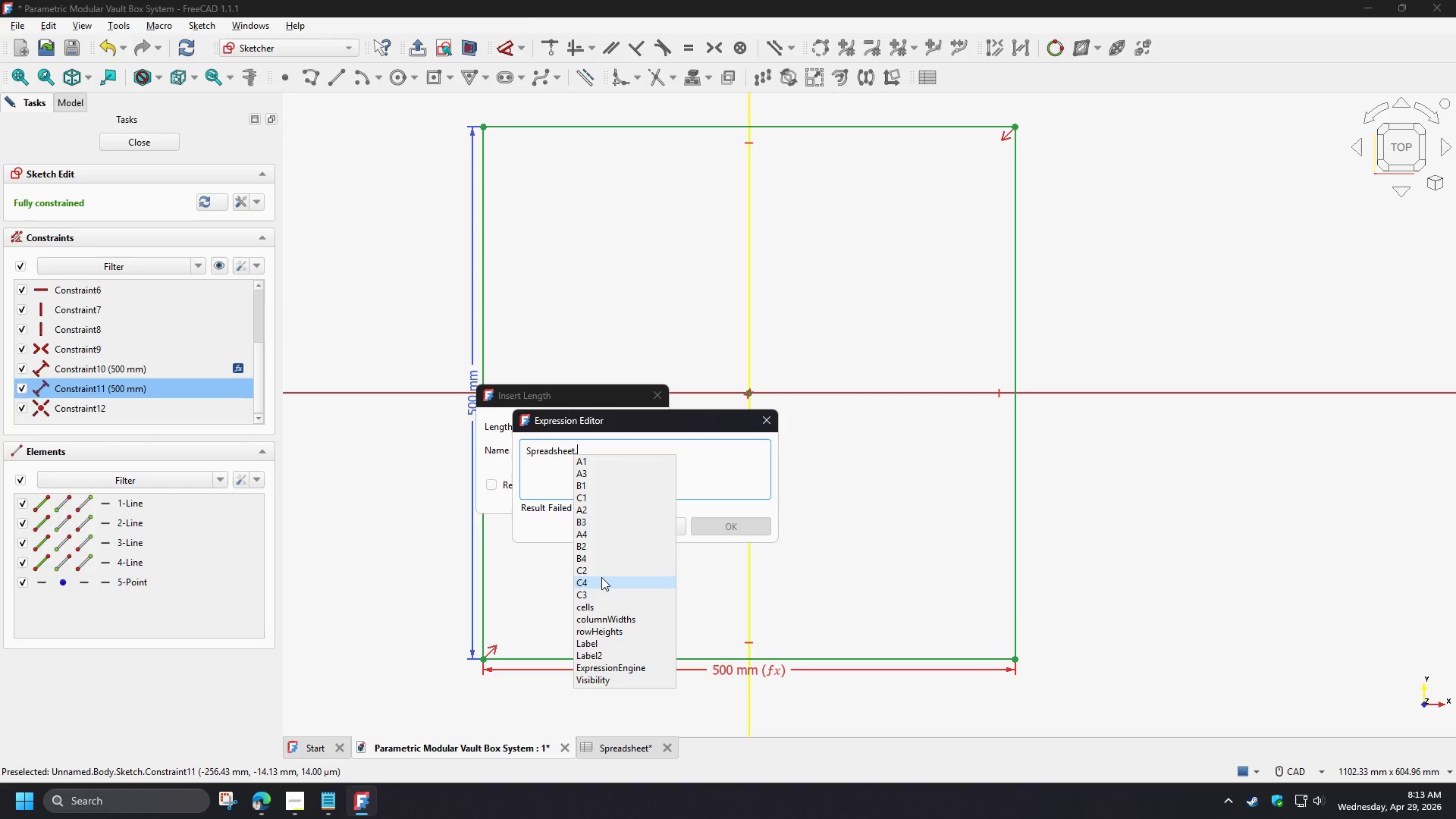 
left_click([599, 521])
 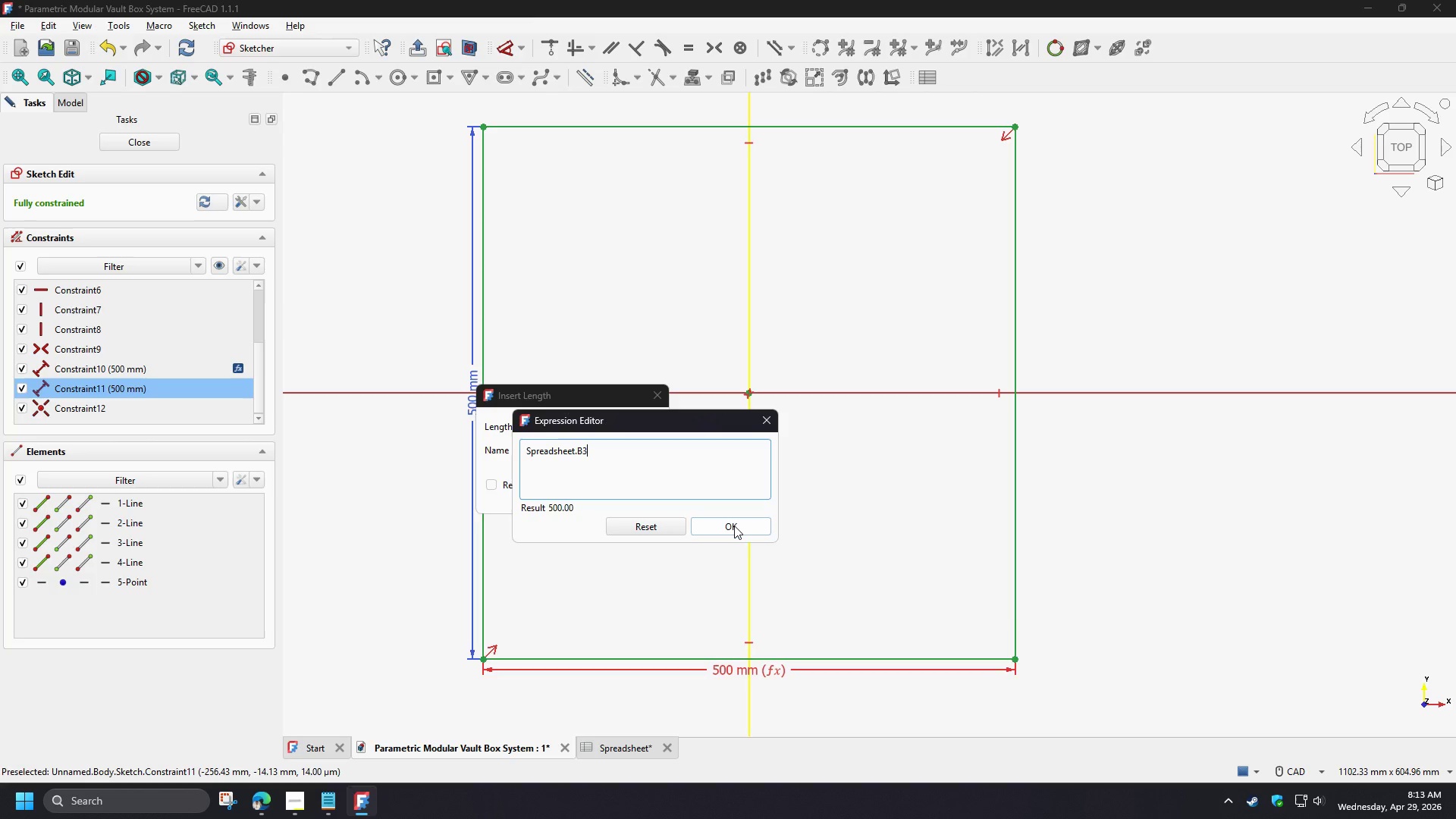 
left_click([734, 526])
 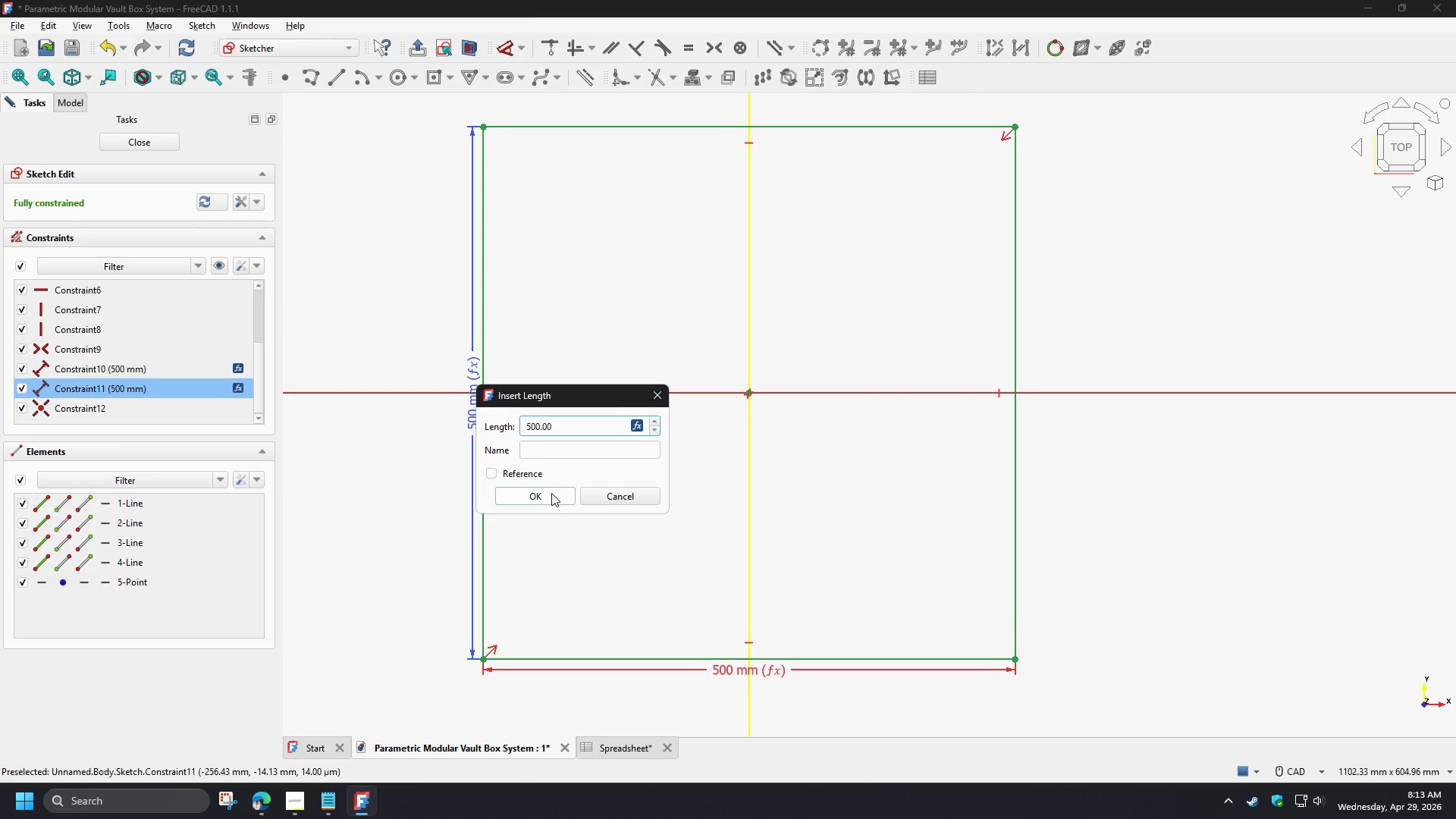 
left_click([552, 500])
 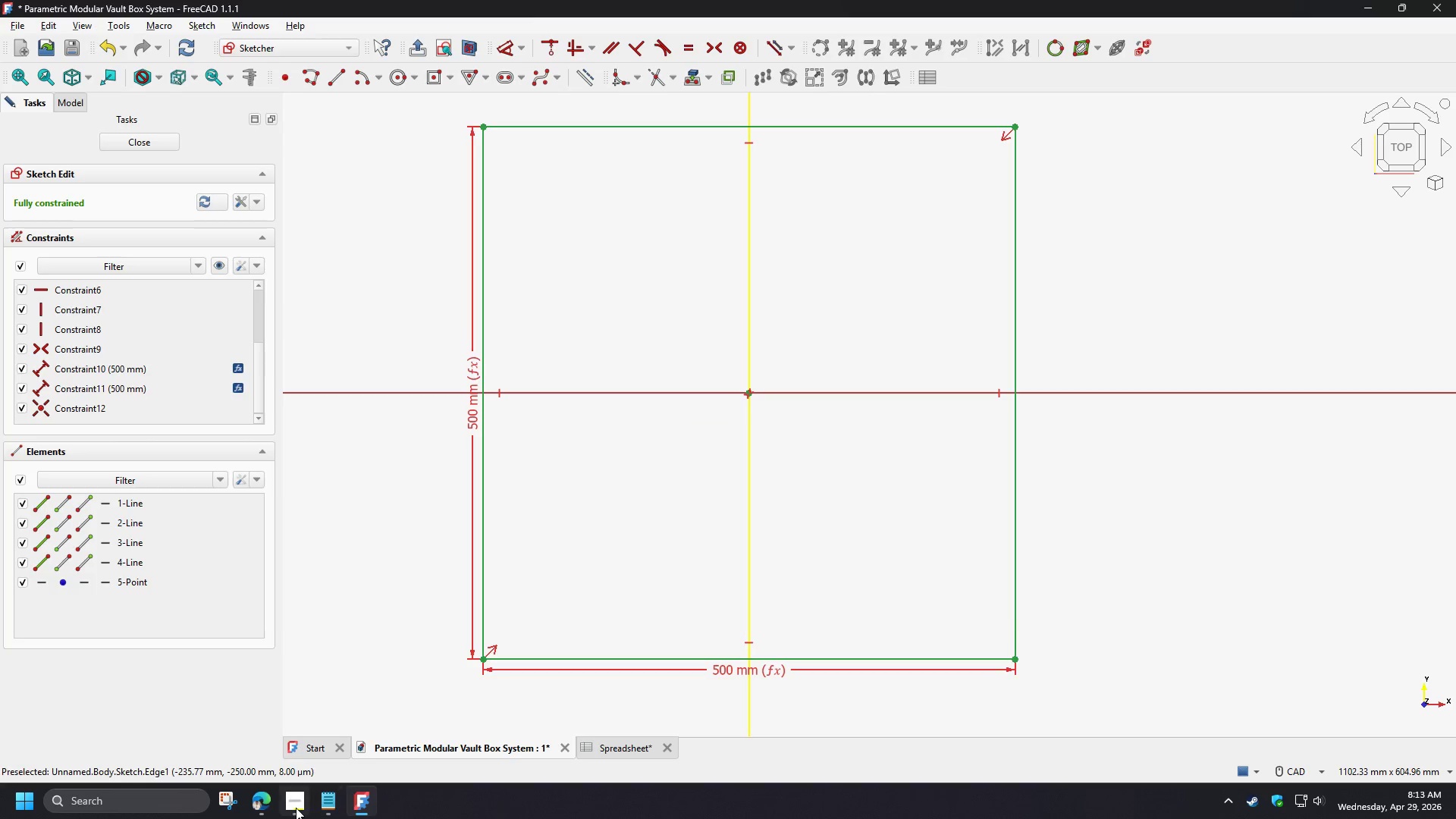 
left_click([296, 808])